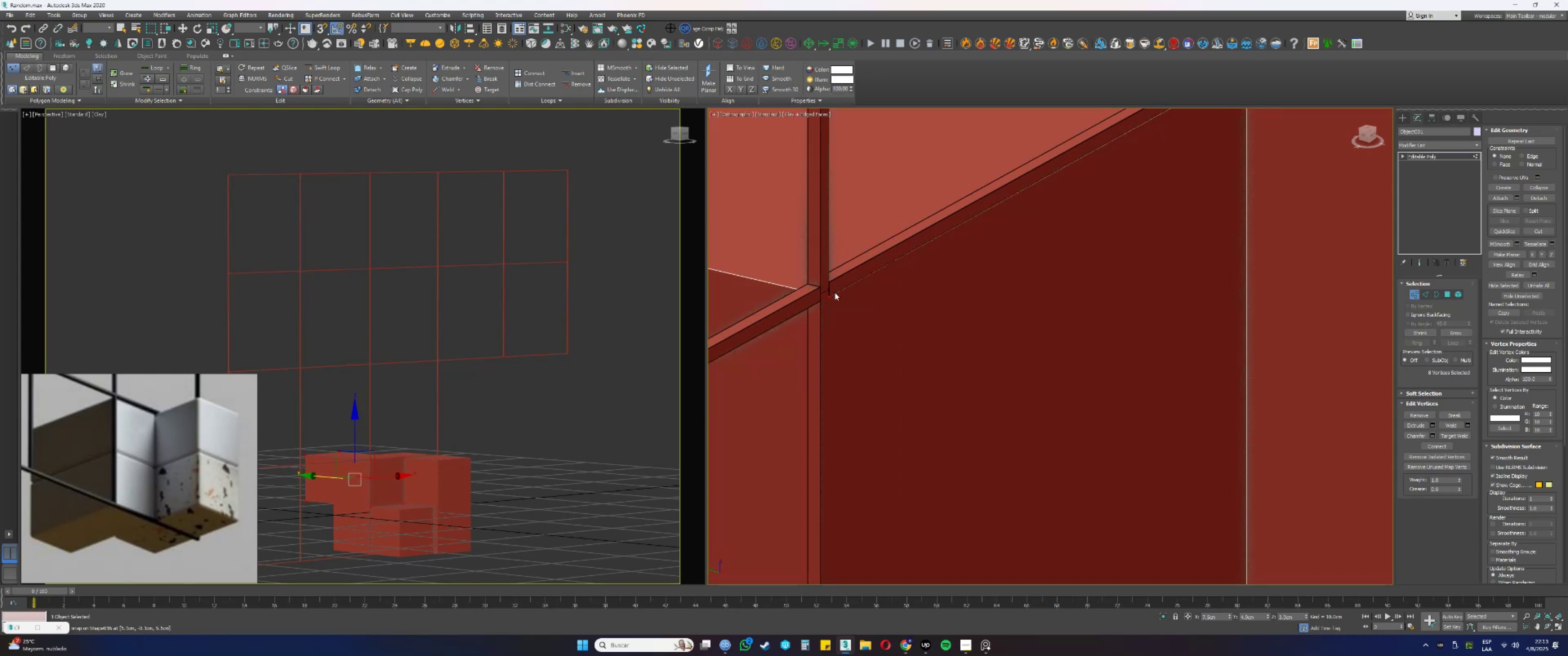 
scroll: coordinate [847, 284], scroll_direction: down, amount: 10.0
 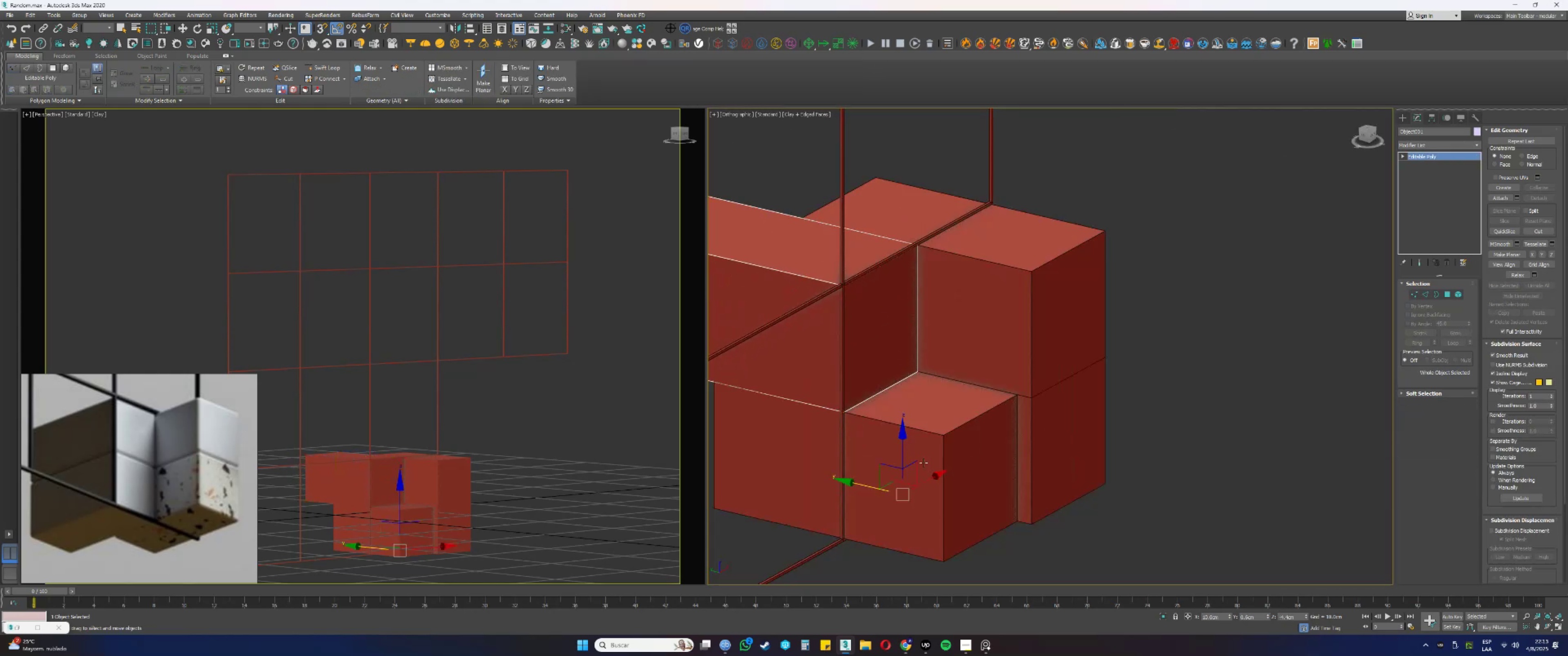 
left_click([920, 460])
 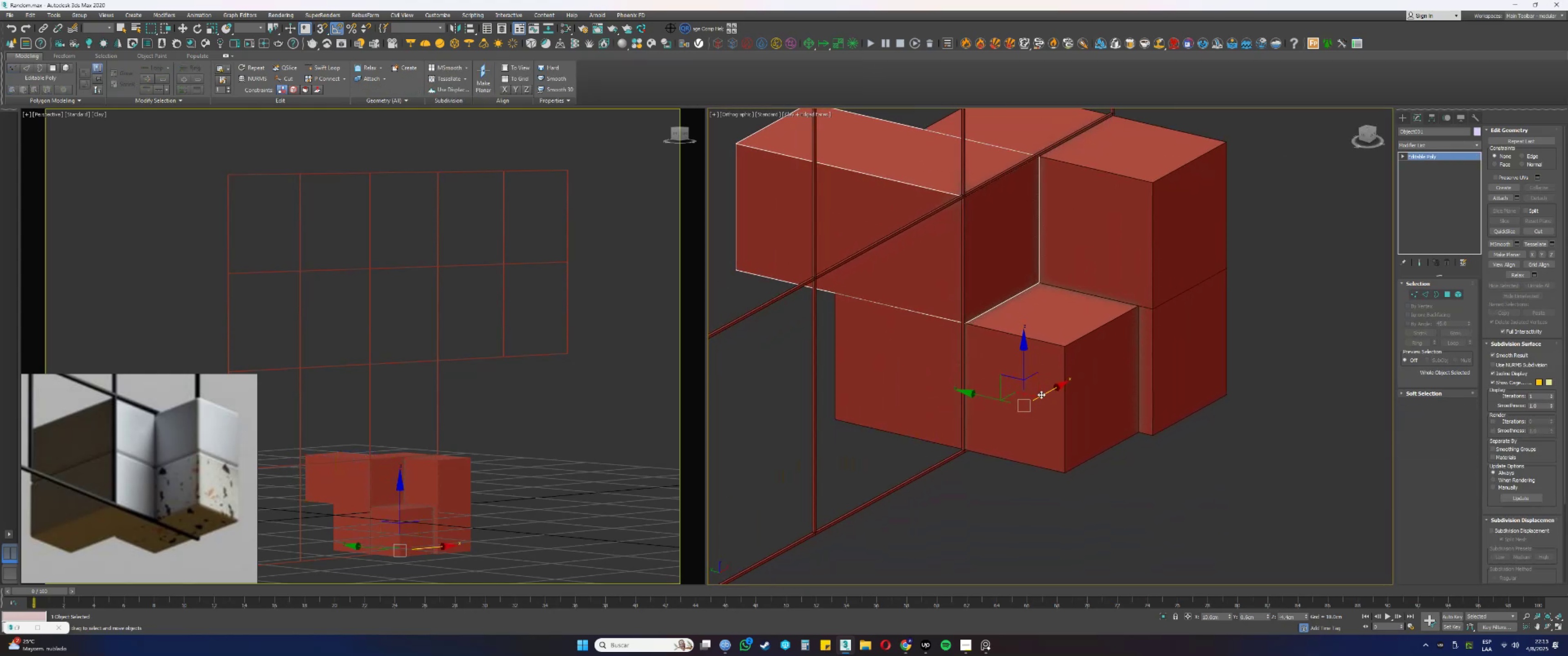 
left_click([1072, 376])
 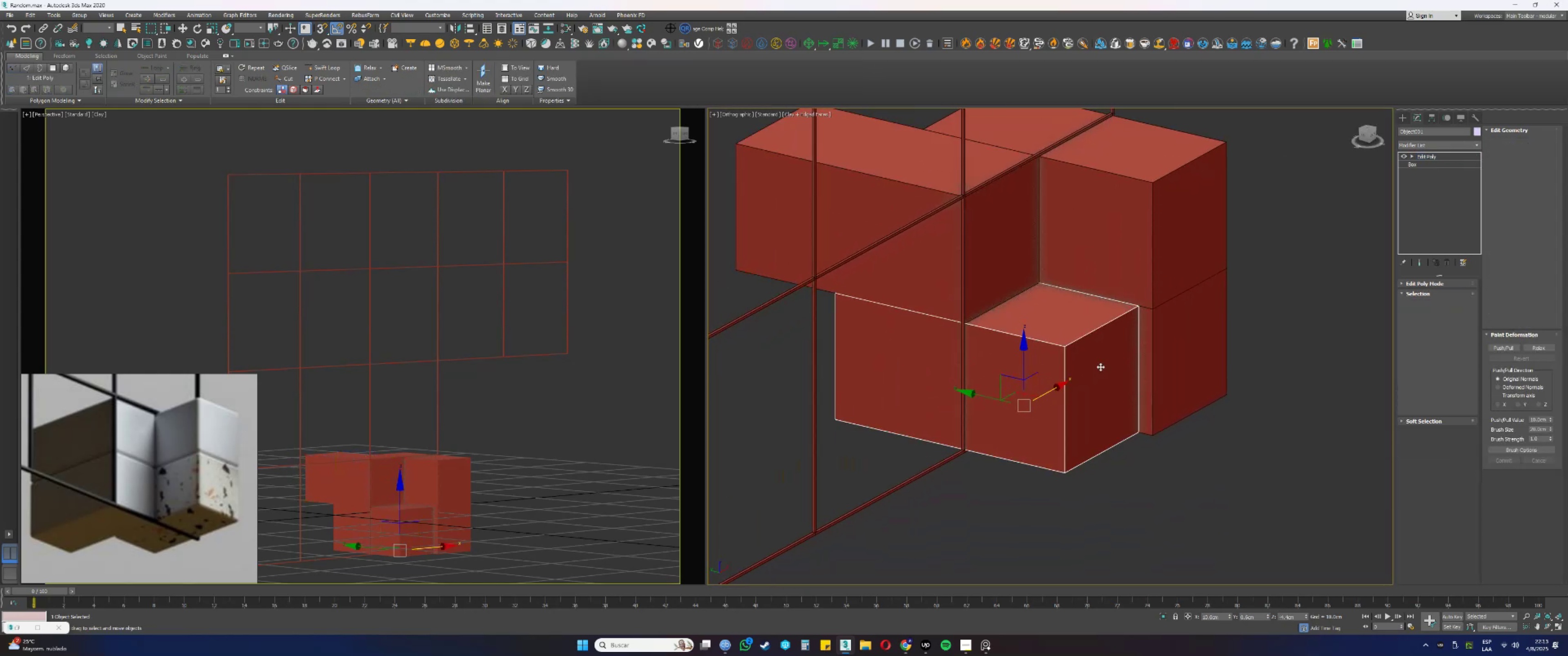 
type(1s)
 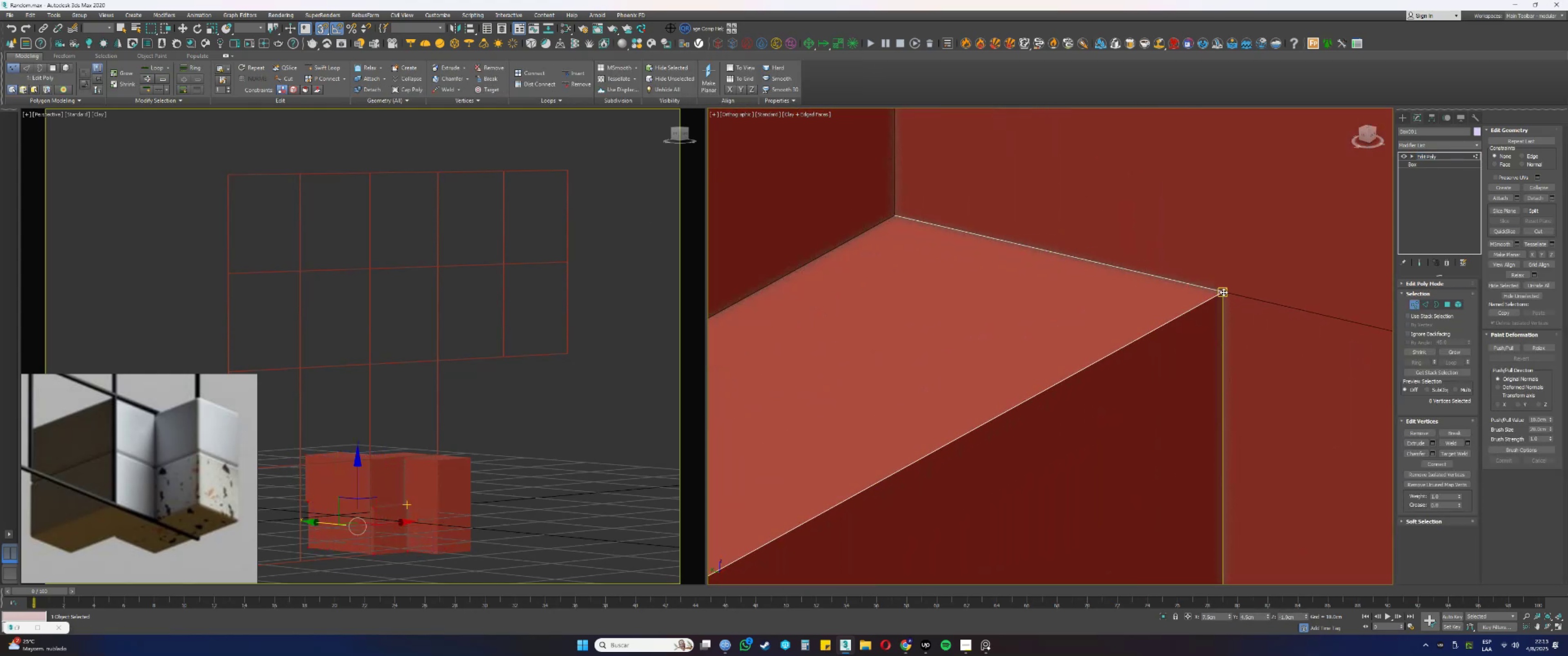 
left_click_drag(start_coordinate=[1197, 517], to_coordinate=[650, 204])
 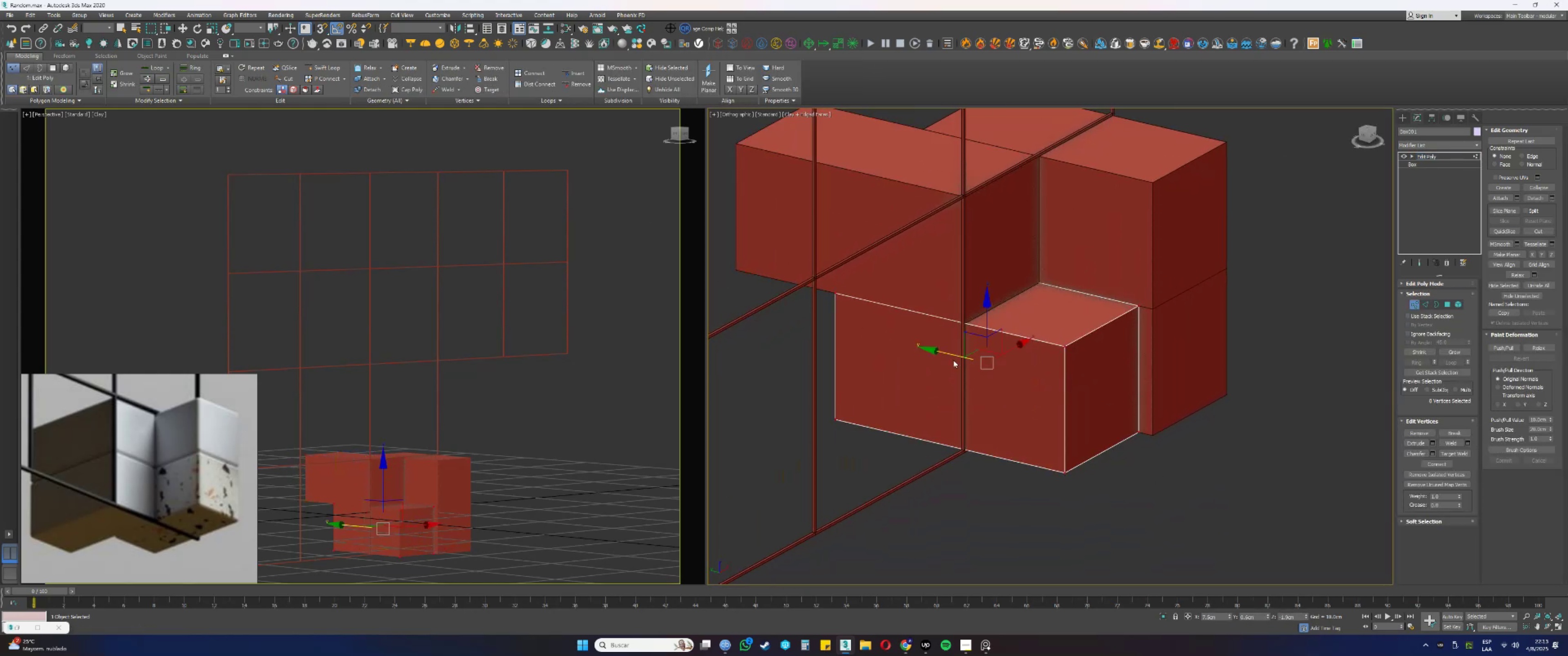 
scroll: coordinate [1010, 350], scroll_direction: up, amount: 1.0
 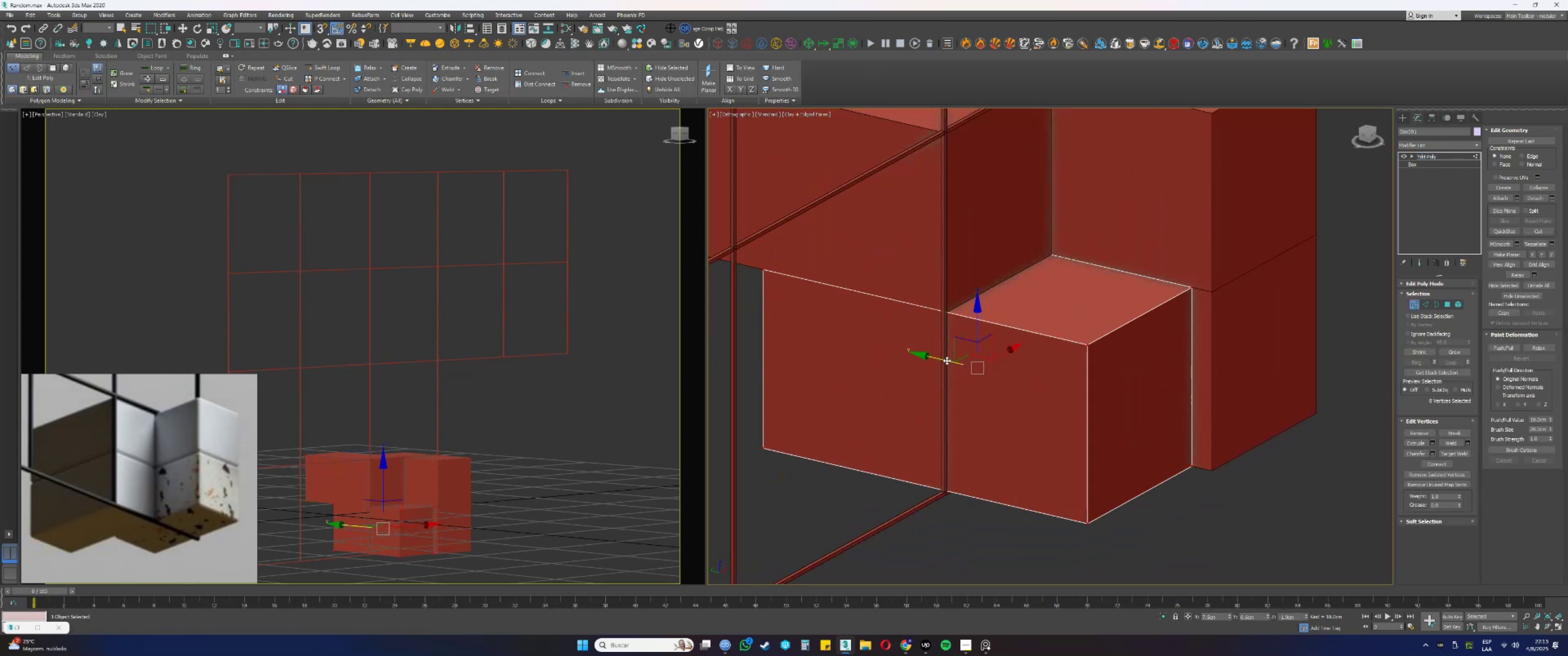 
left_click_drag(start_coordinate=[944, 359], to_coordinate=[817, 307])
 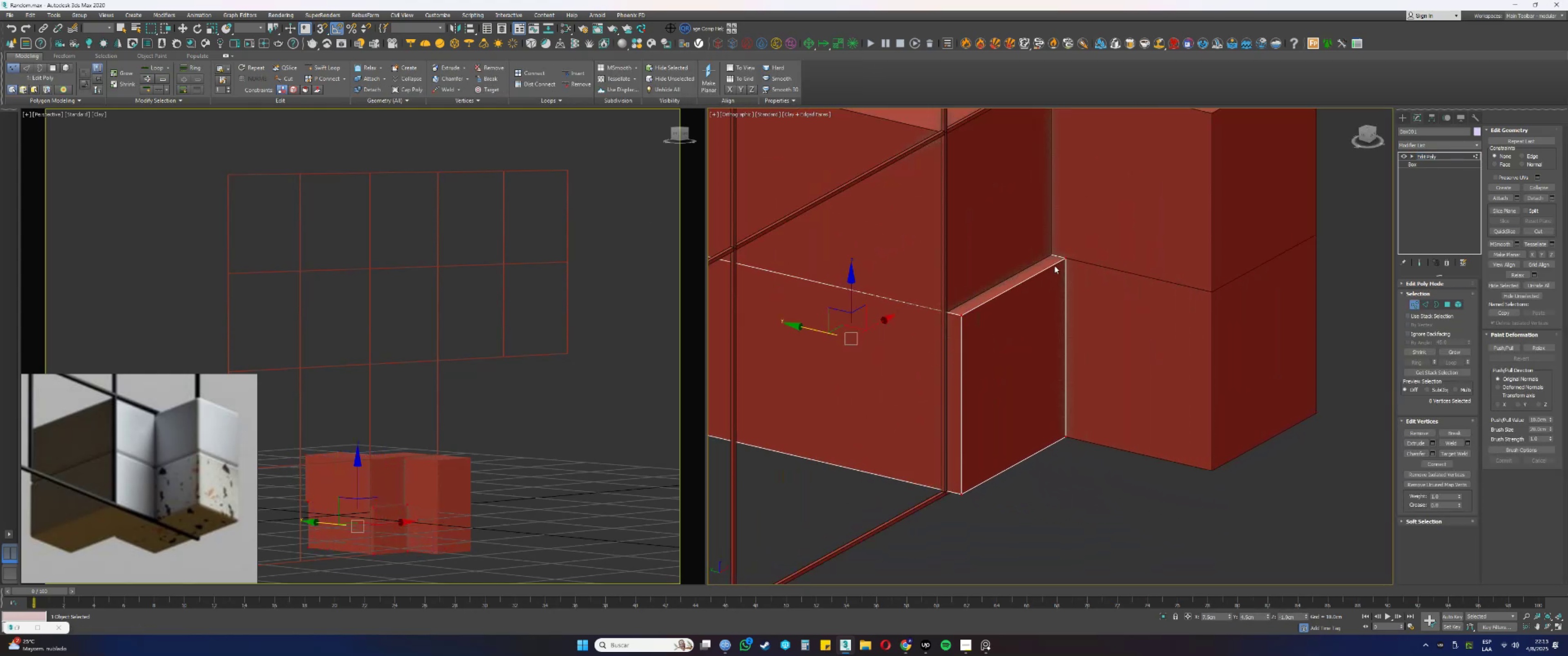 
scroll: coordinate [1078, 246], scroll_direction: up, amount: 9.0
 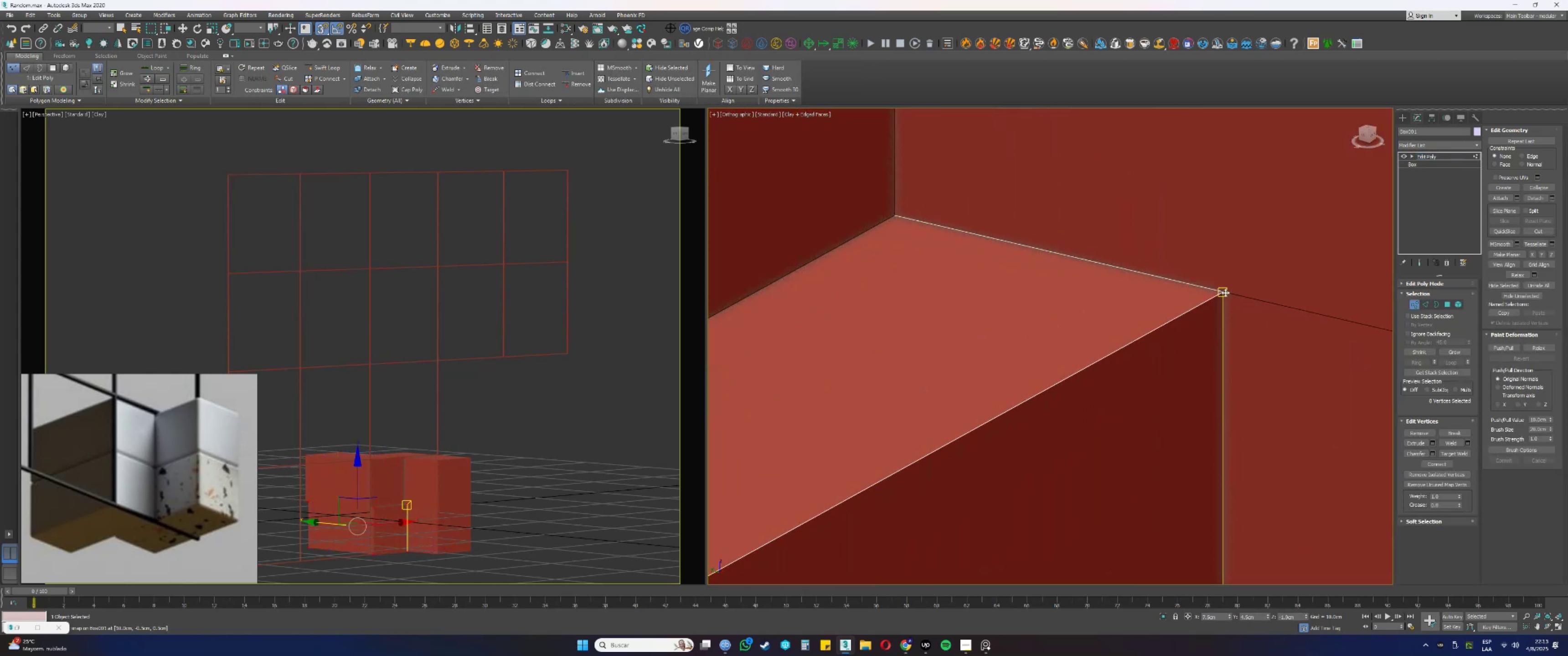 
left_click_drag(start_coordinate=[1224, 293], to_coordinate=[889, 216])
 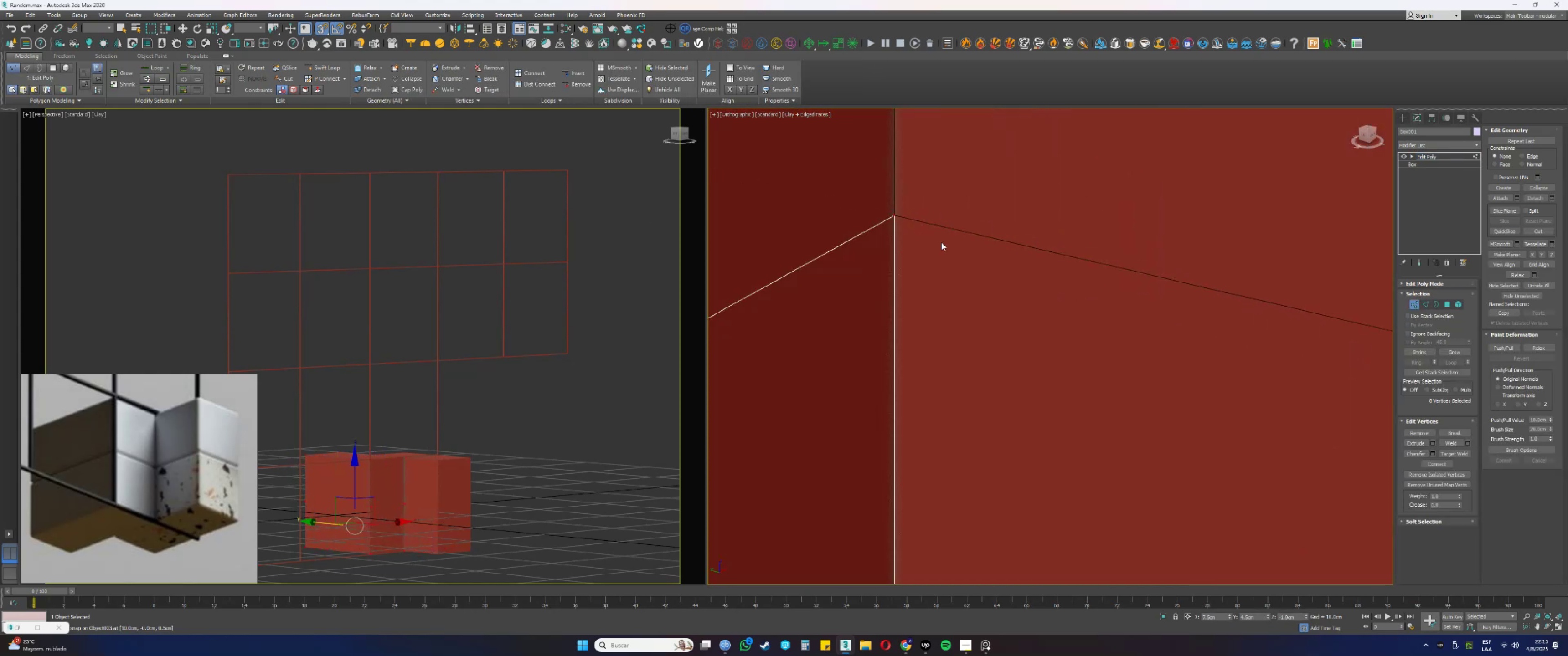 
scroll: coordinate [966, 251], scroll_direction: down, amount: 15.0
 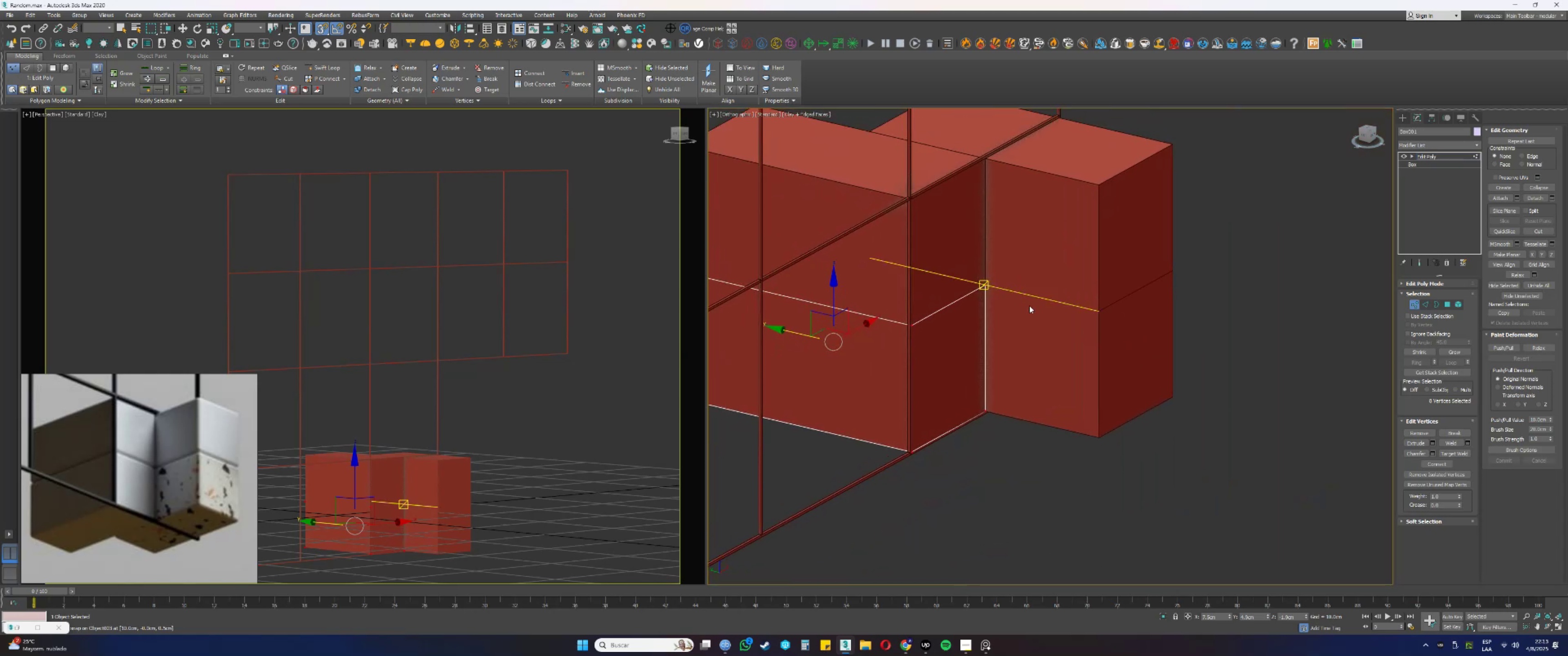 
key(Alt+AltLeft)
 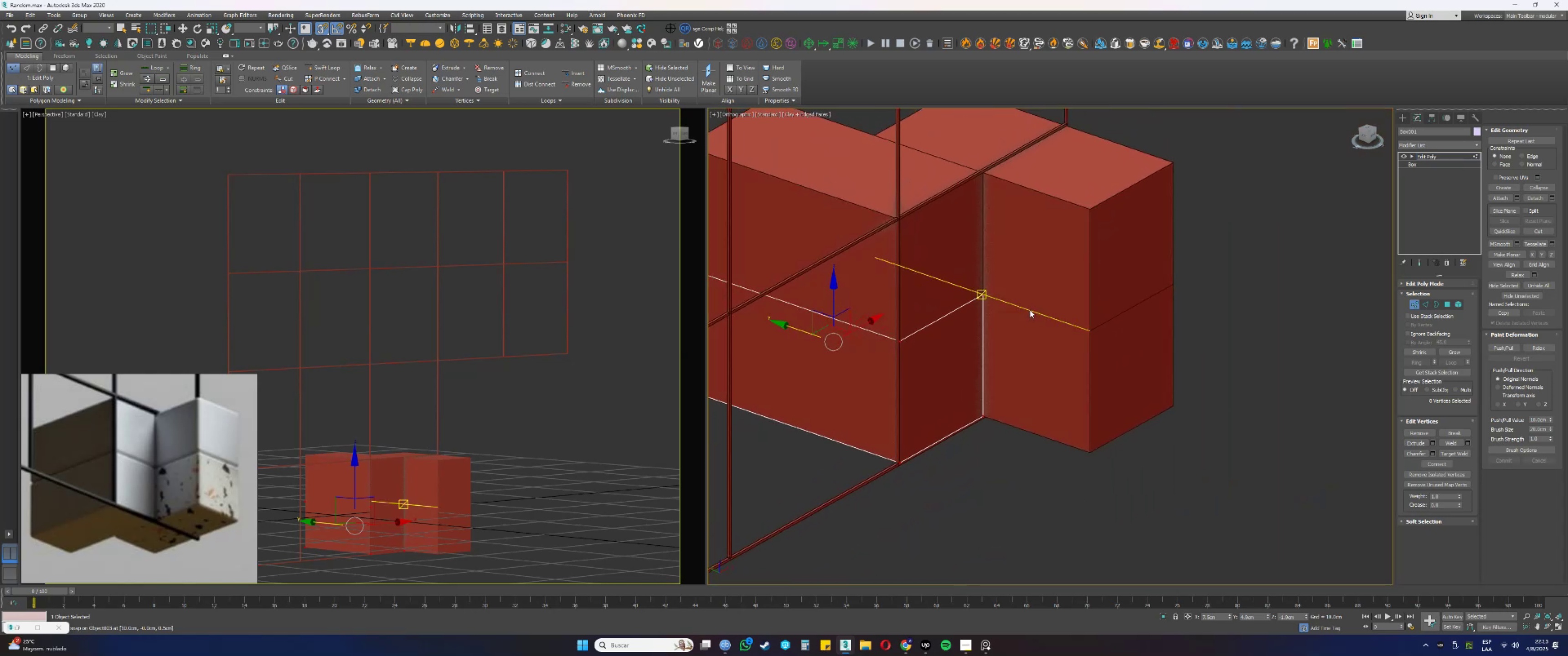 
key(1)
 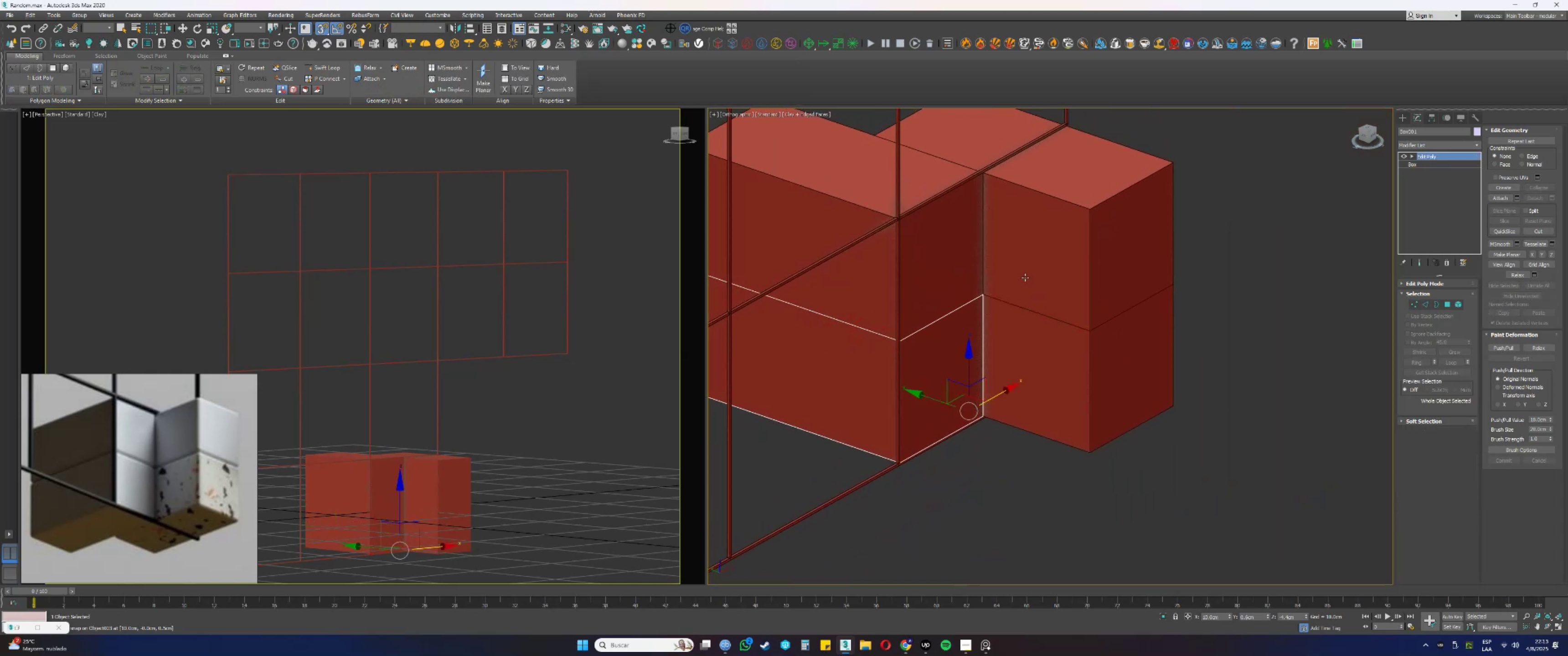 
scroll: coordinate [1025, 277], scroll_direction: down, amount: 1.0
 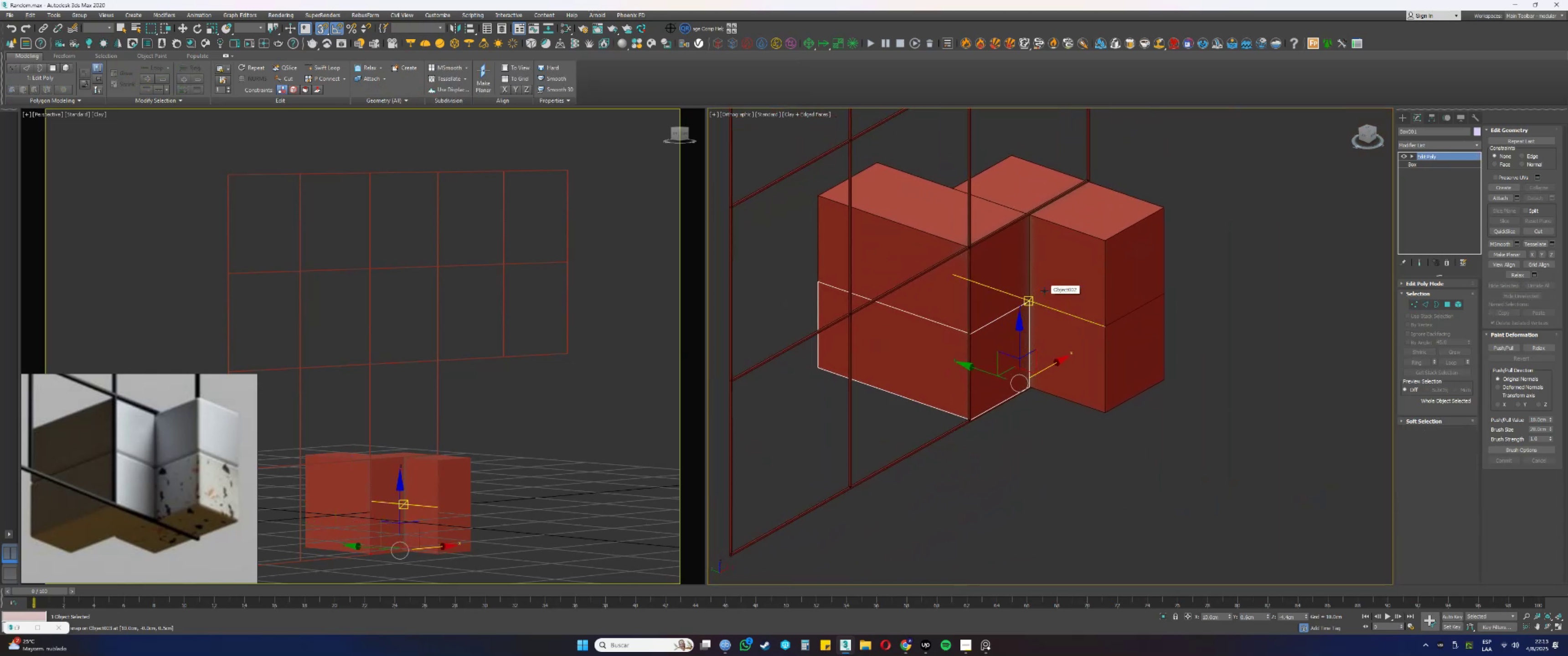 
key(G)
 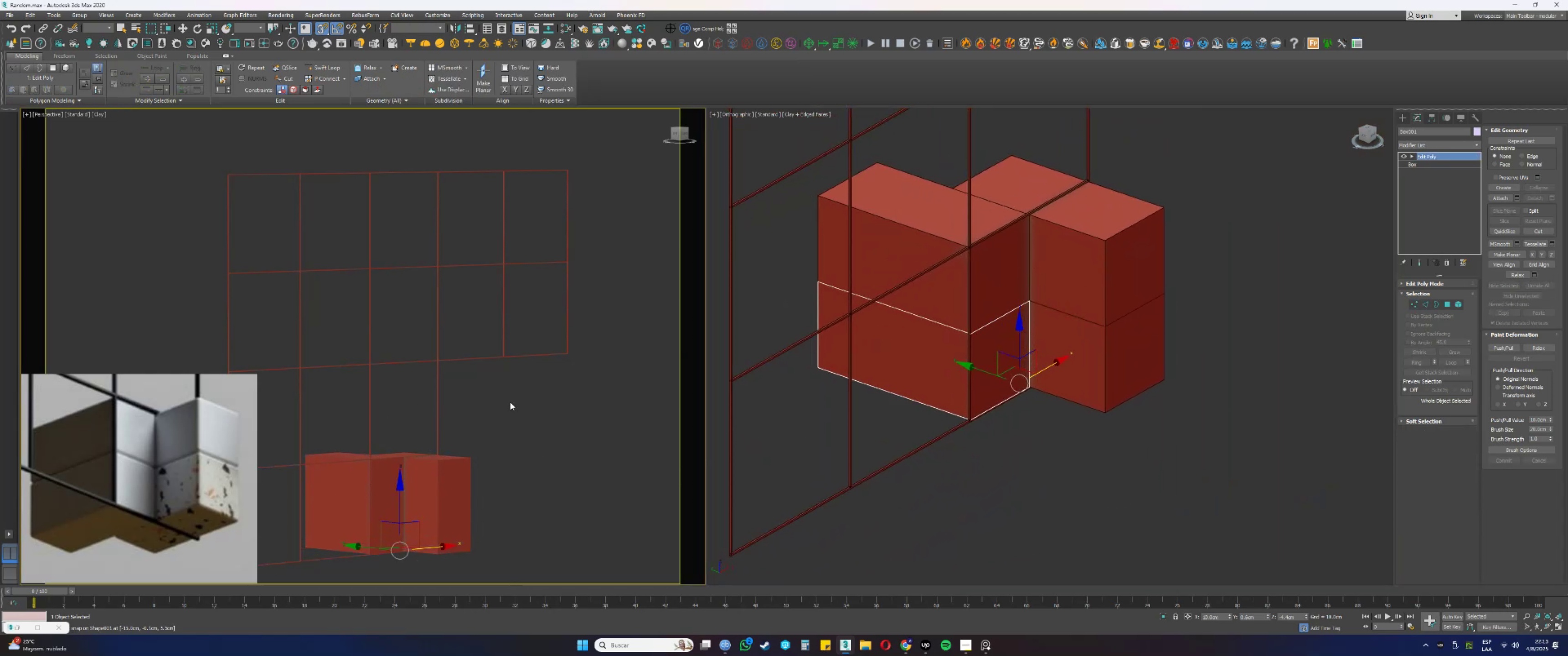 
key(Alt+AltLeft)
 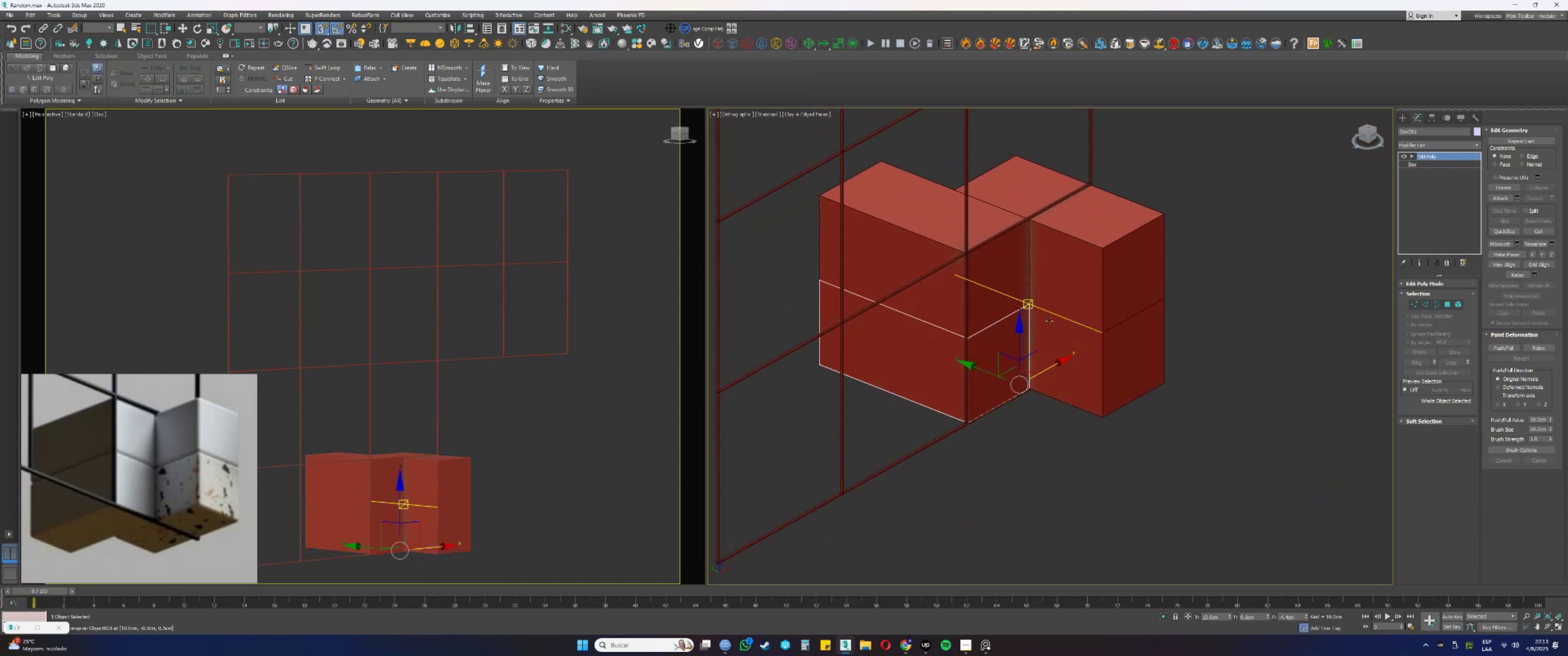 
key(Q)
 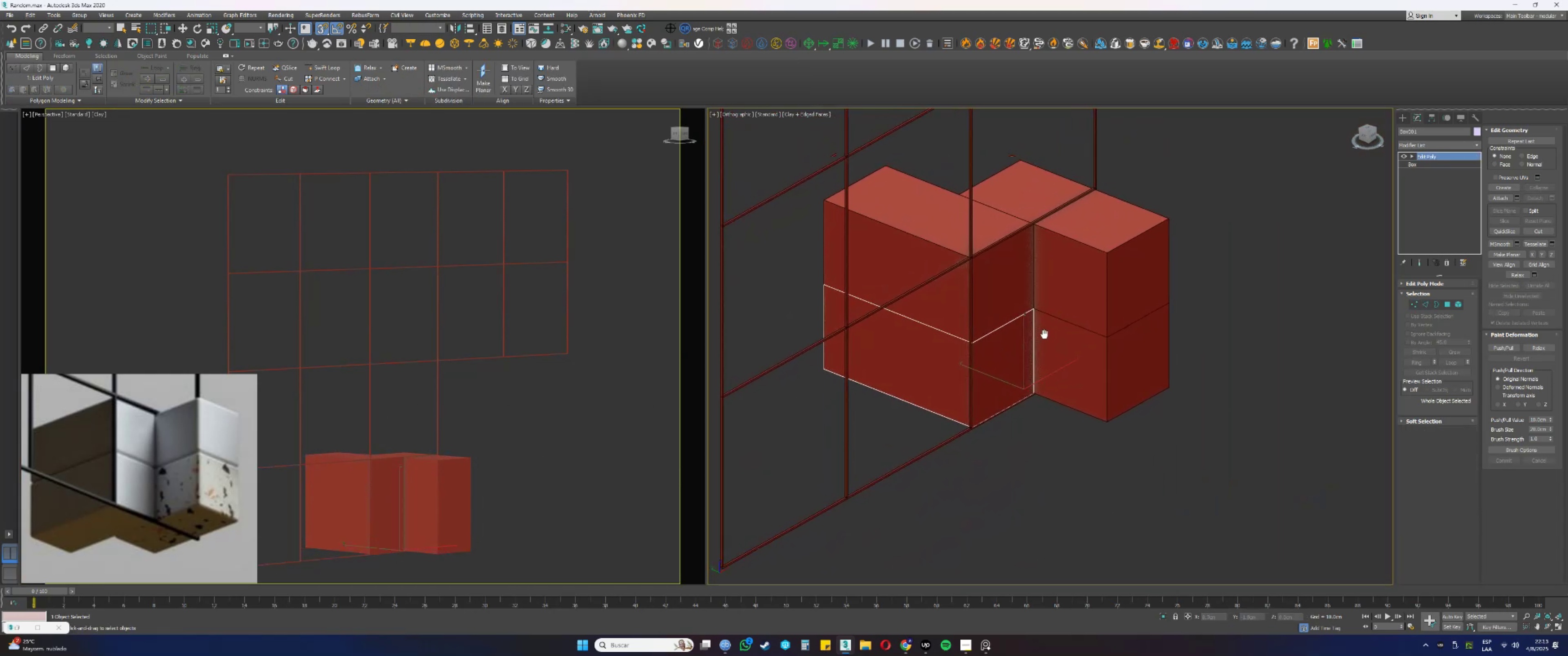 
hold_key(key=AltLeft, duration=0.42)
 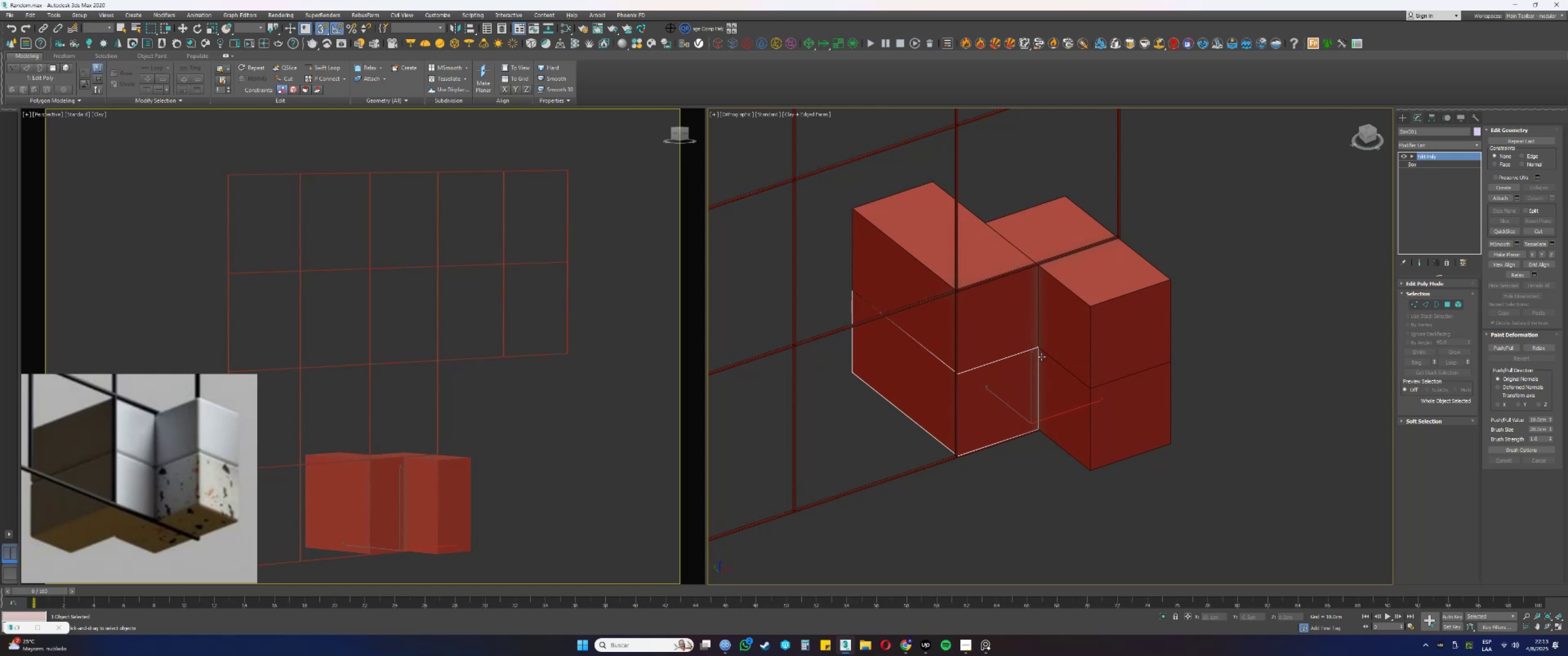 
key(Alt+AltLeft)
 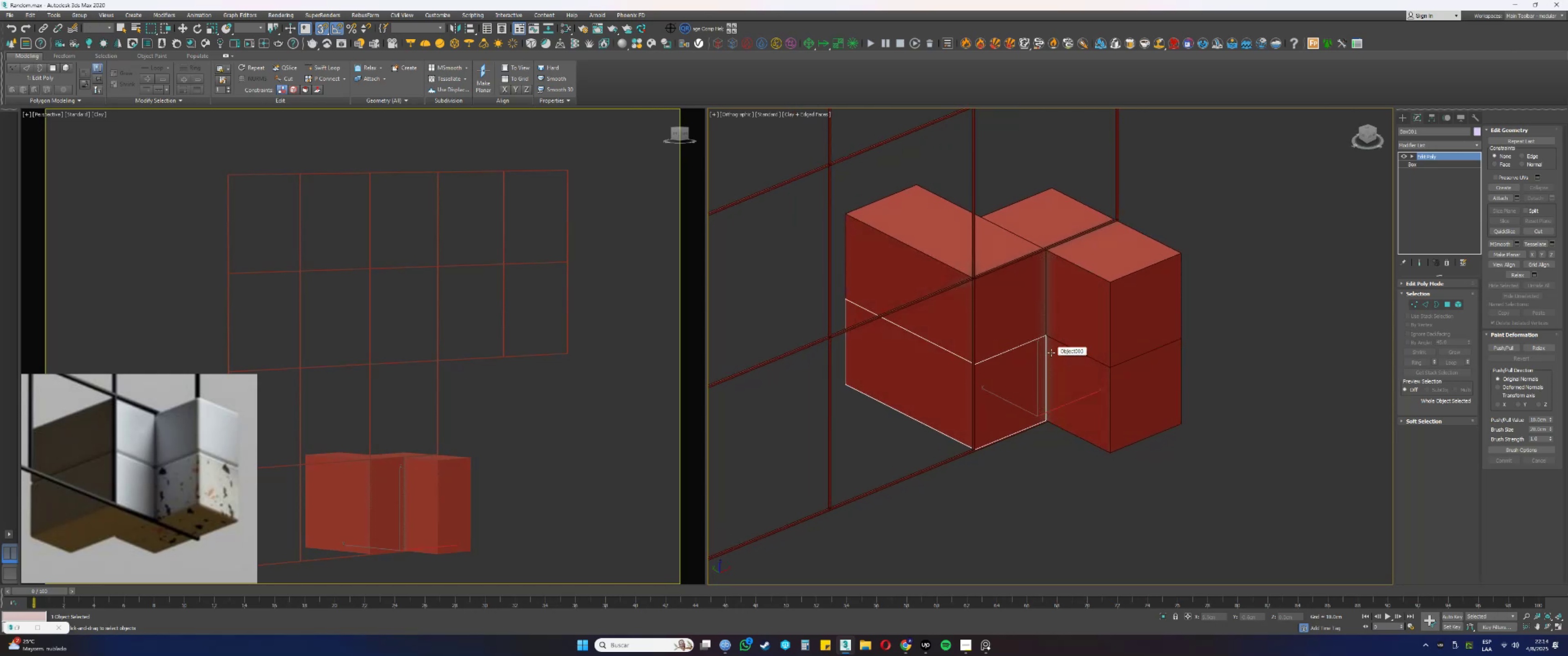 
wait(8.87)
 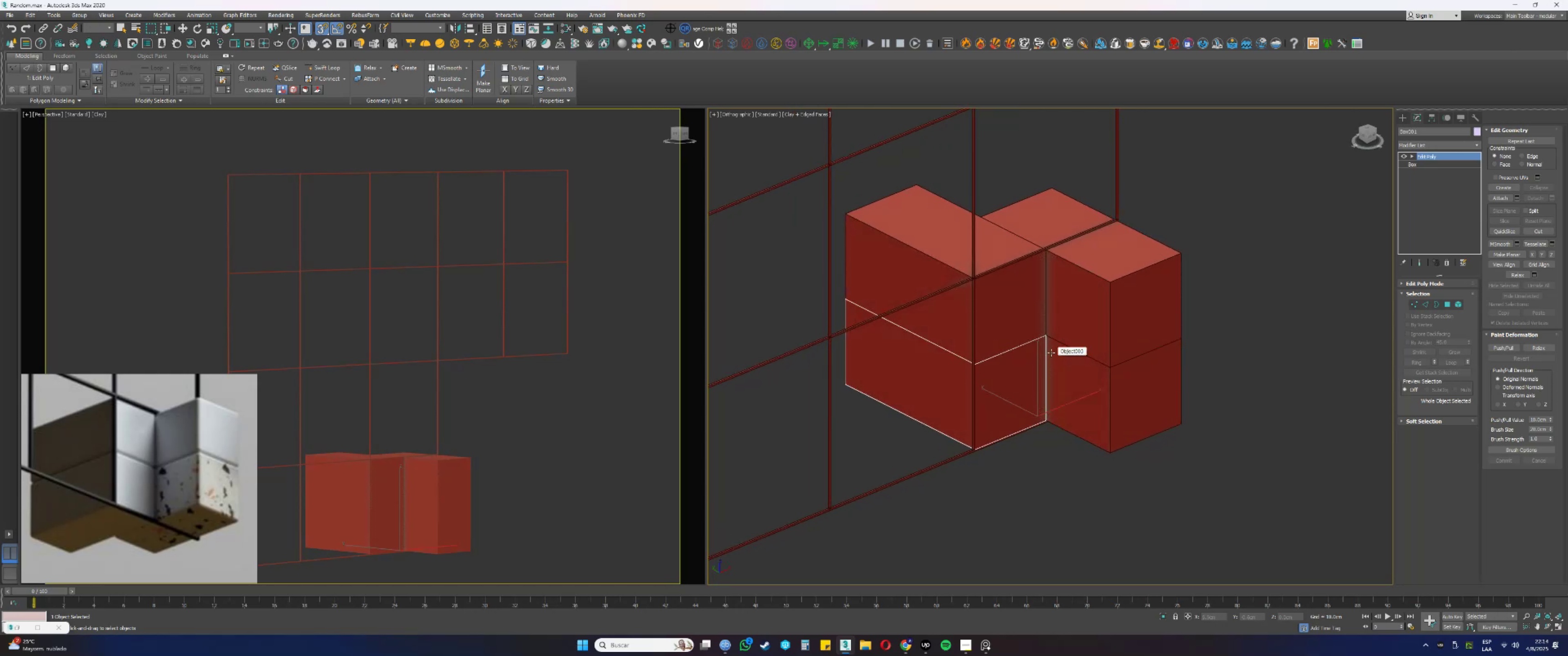 
mouse_move([1014, 328])
 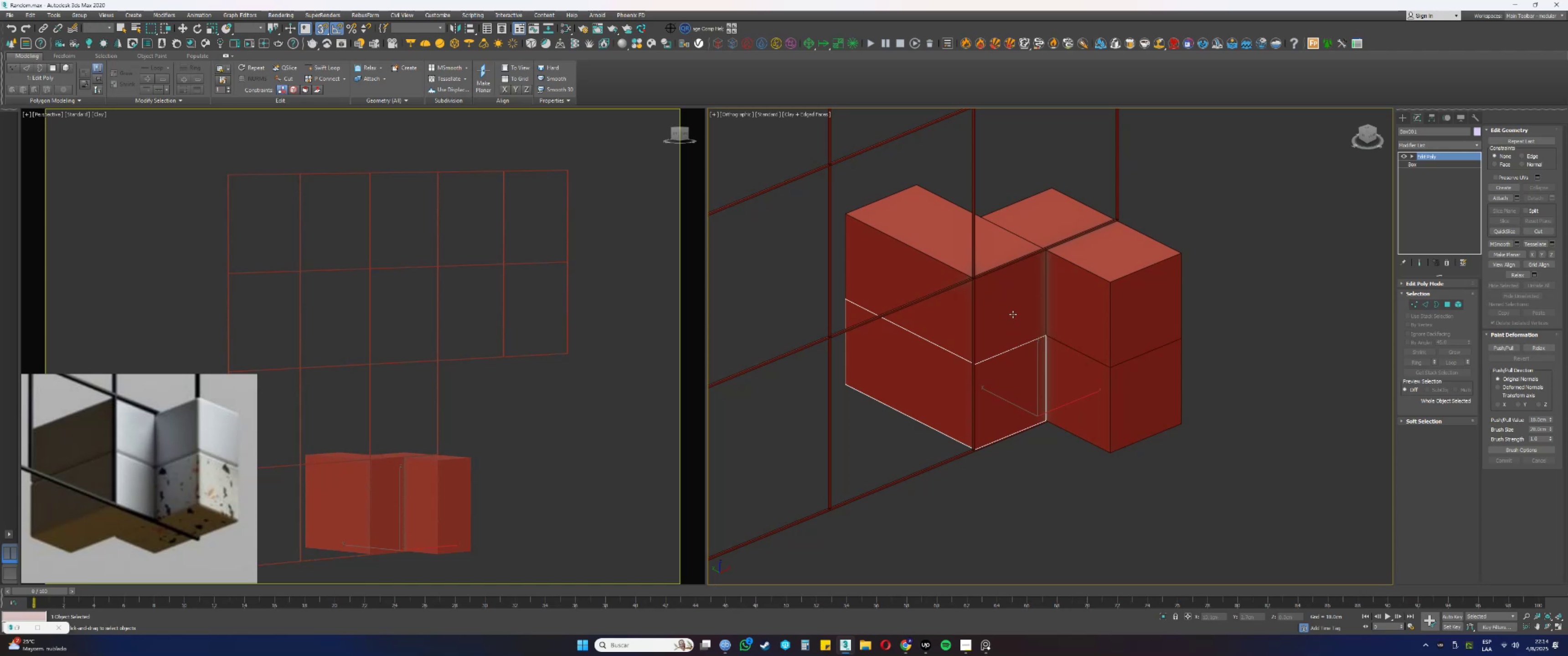 
key(Alt+AltLeft)
 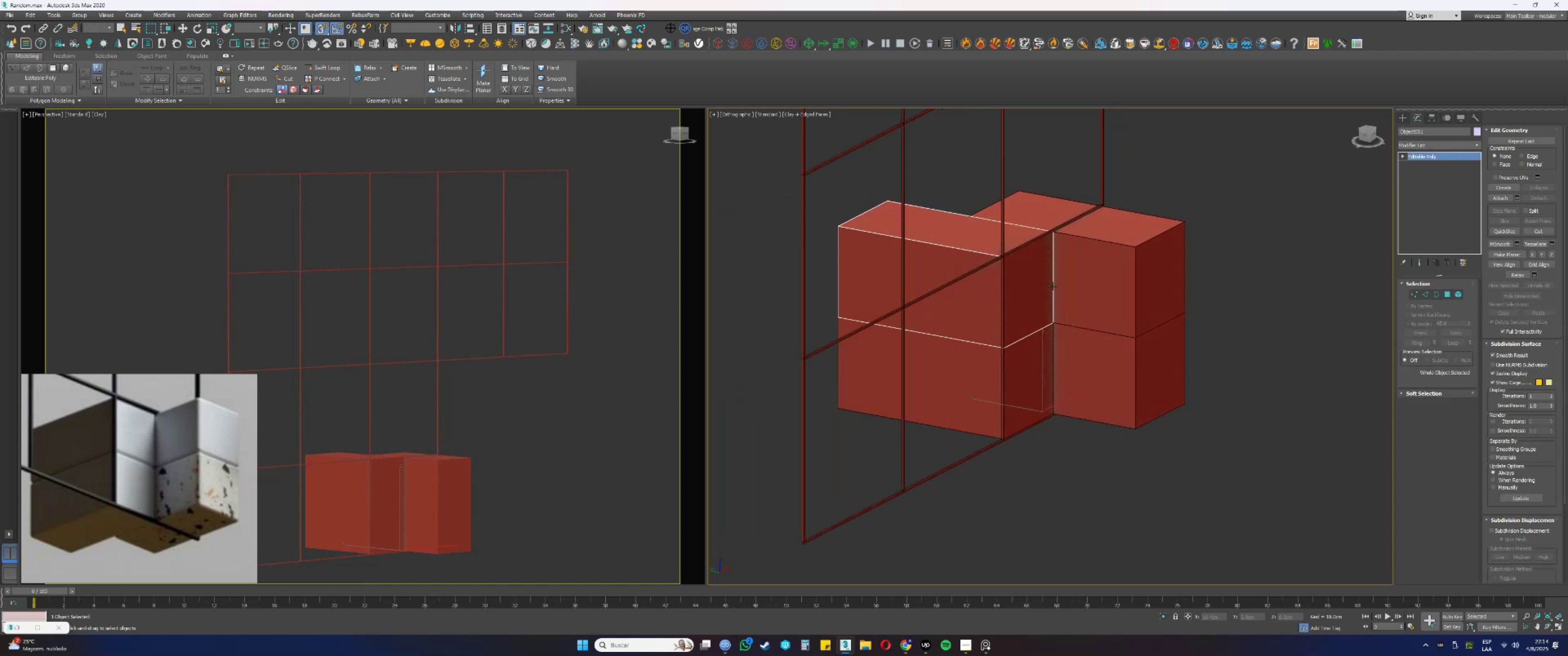 
hold_key(key=AltLeft, duration=0.33)
 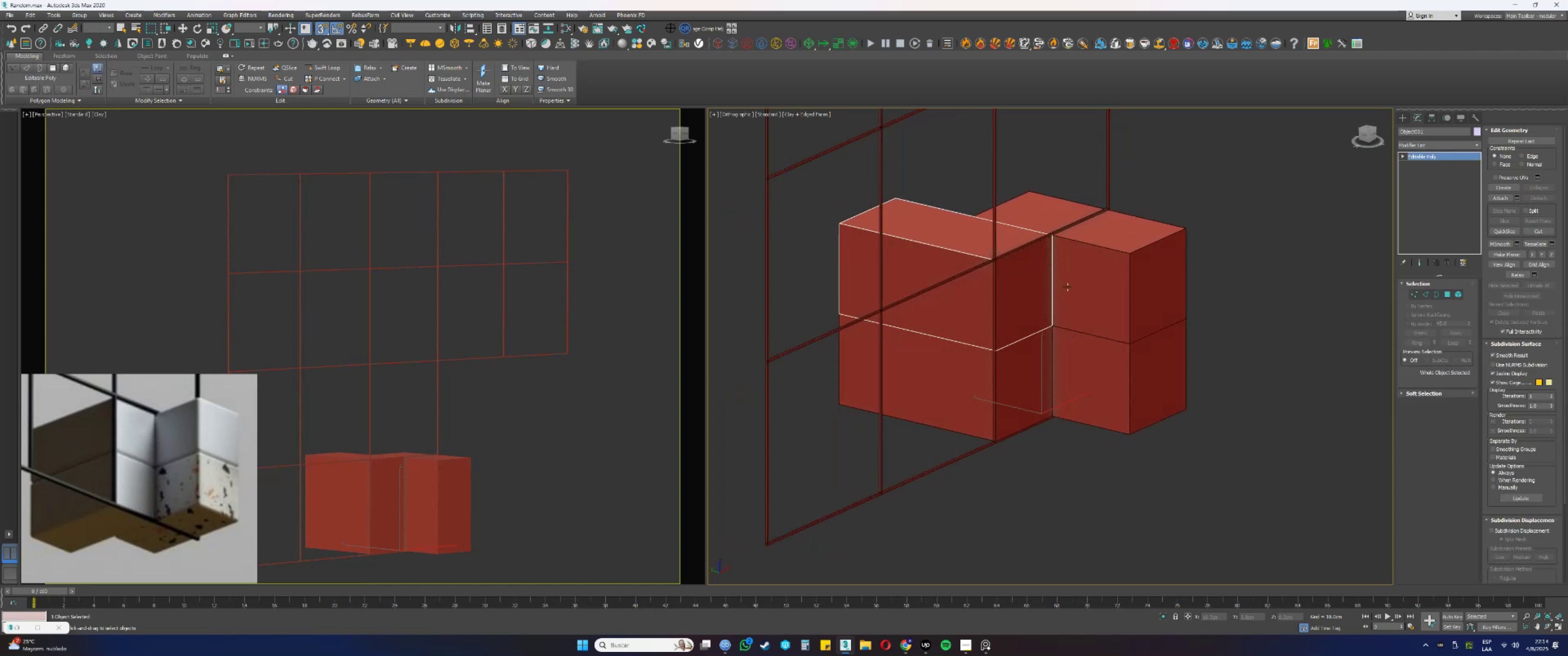 
left_click([1068, 287])
 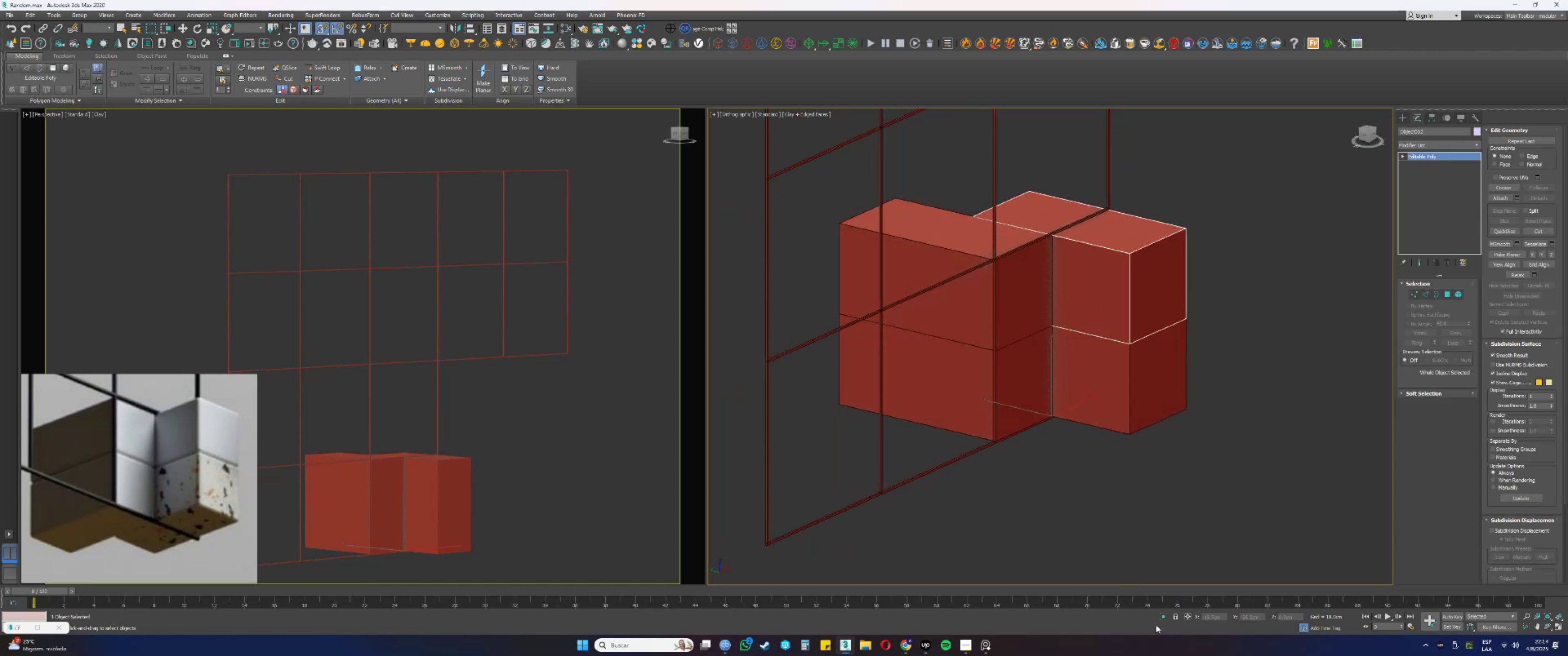 
left_click([1160, 622])
 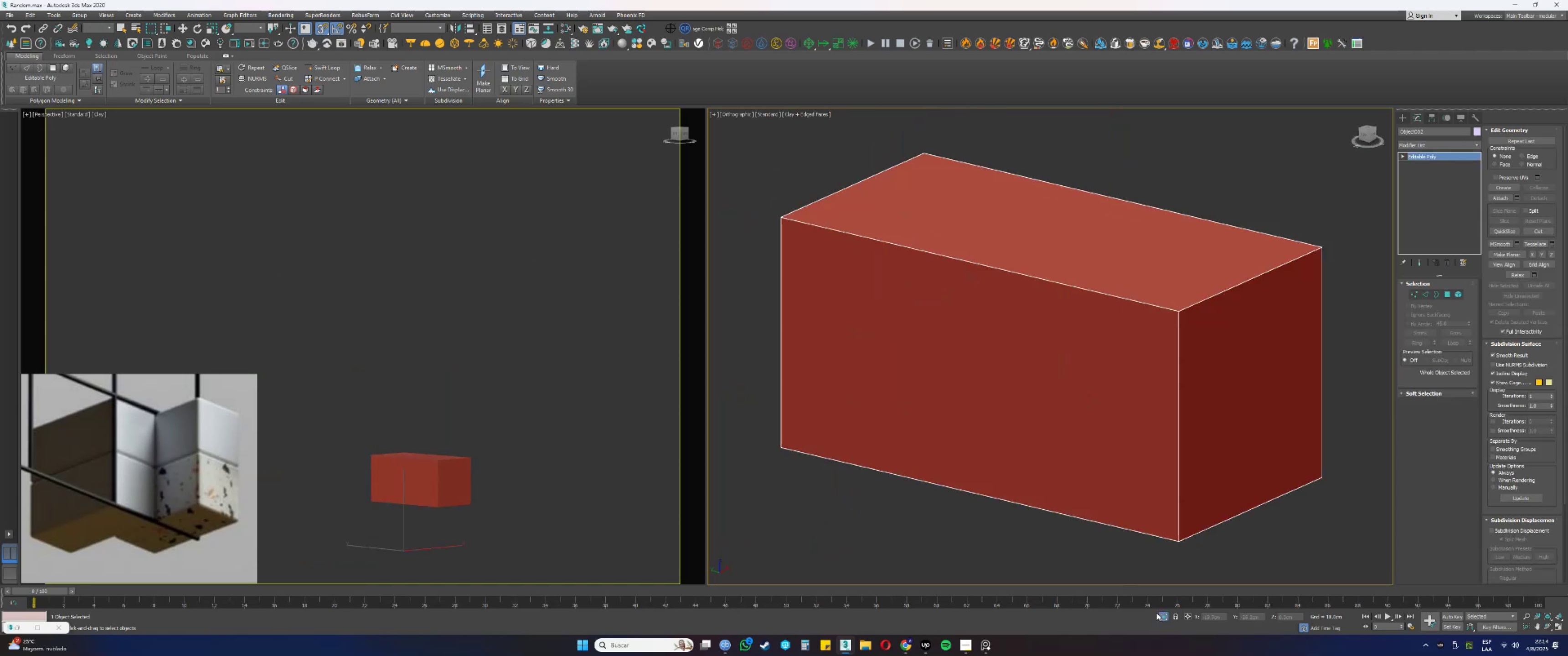 
hold_key(key=AltLeft, duration=0.68)
 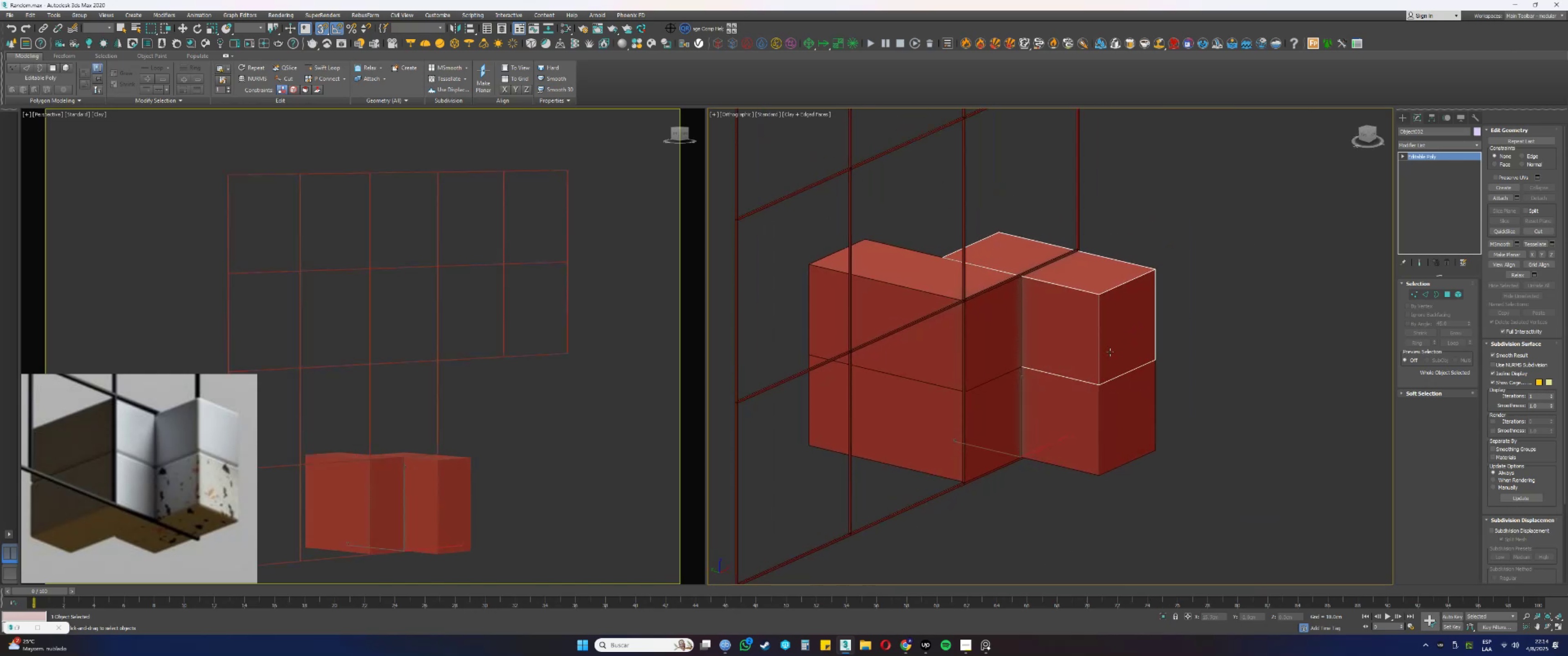 
hold_key(key=AltLeft, duration=0.3)
 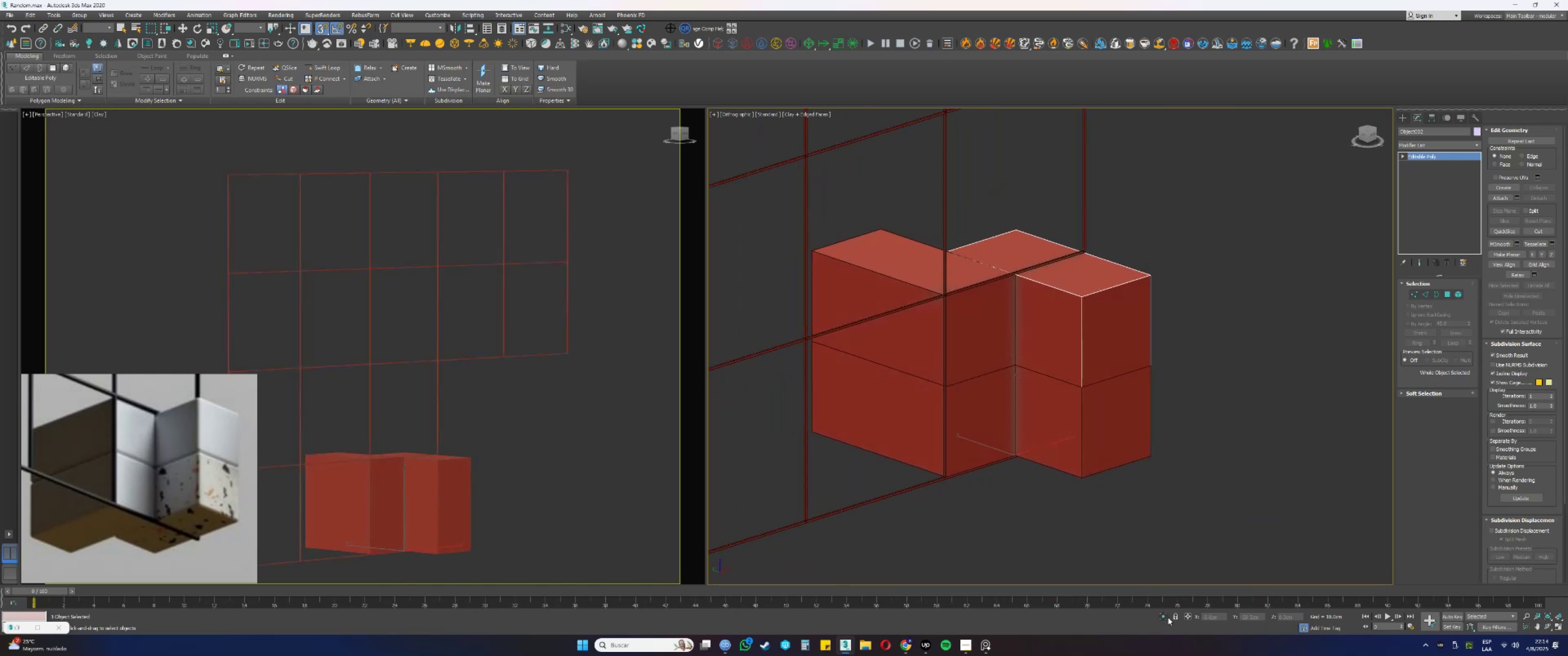 
left_click([1164, 620])
 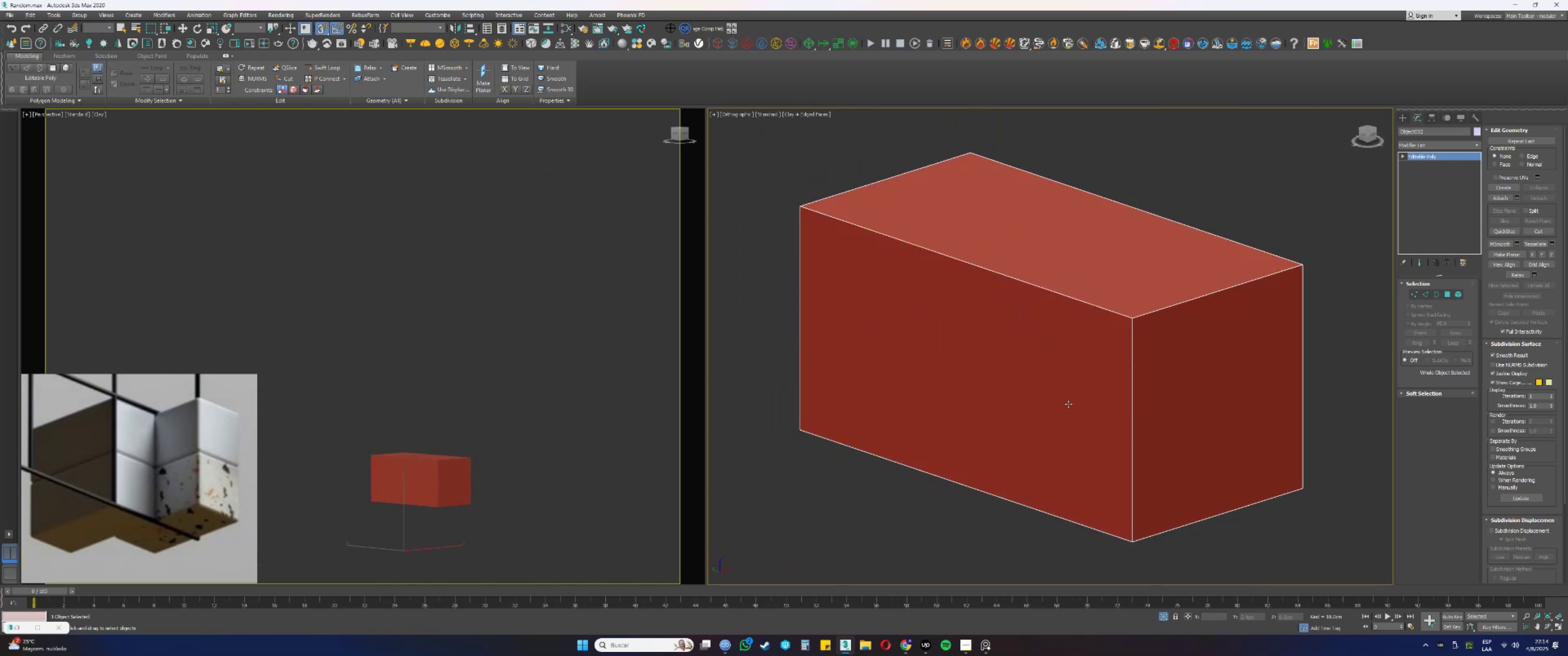 
key(Alt+AltLeft)
 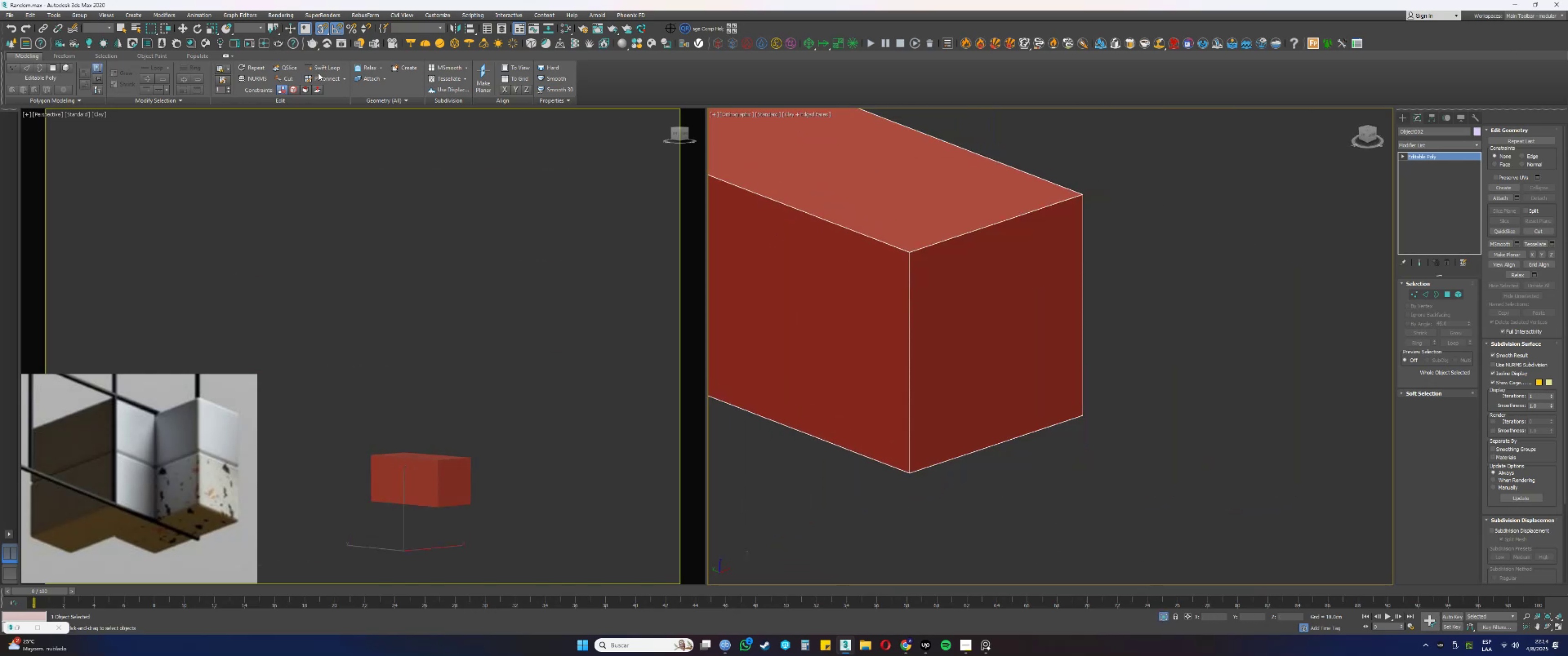 
key(Alt+AltLeft)
 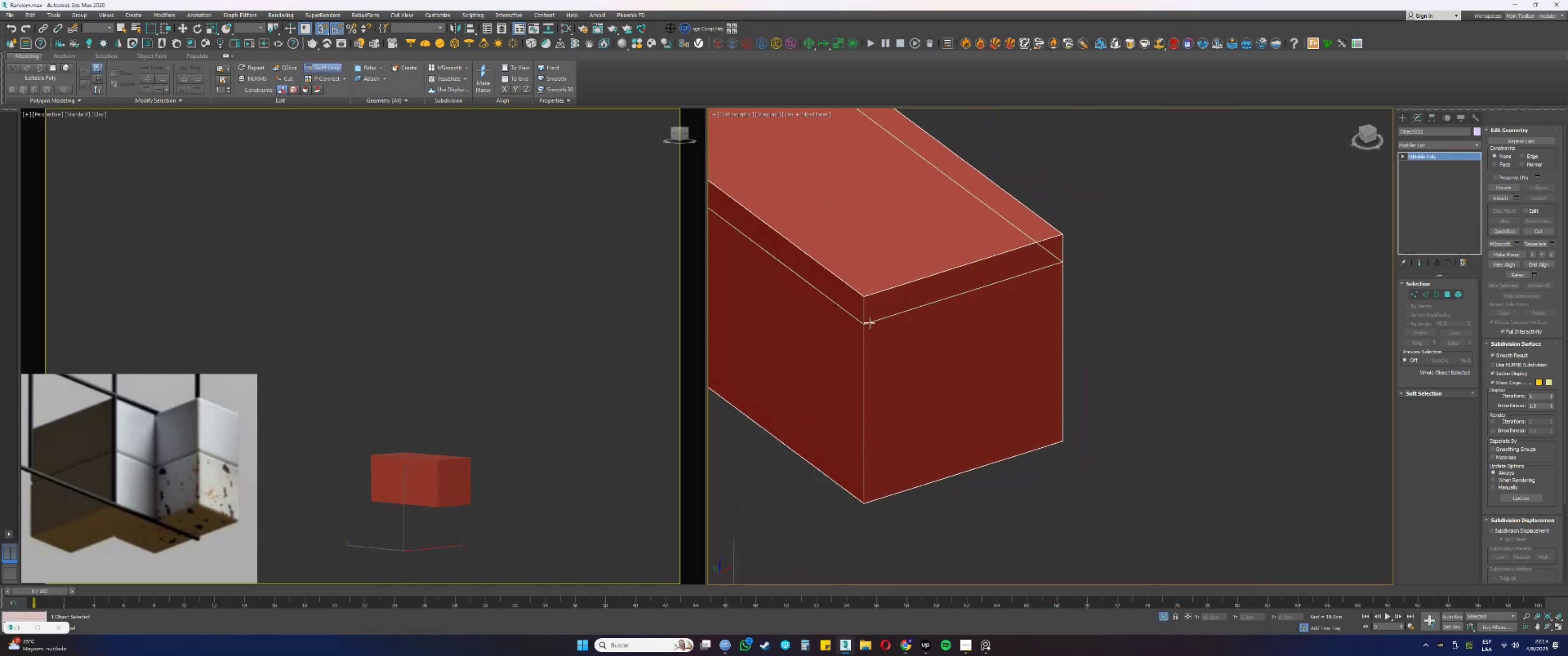 
scroll: coordinate [868, 280], scroll_direction: up, amount: 4.0
 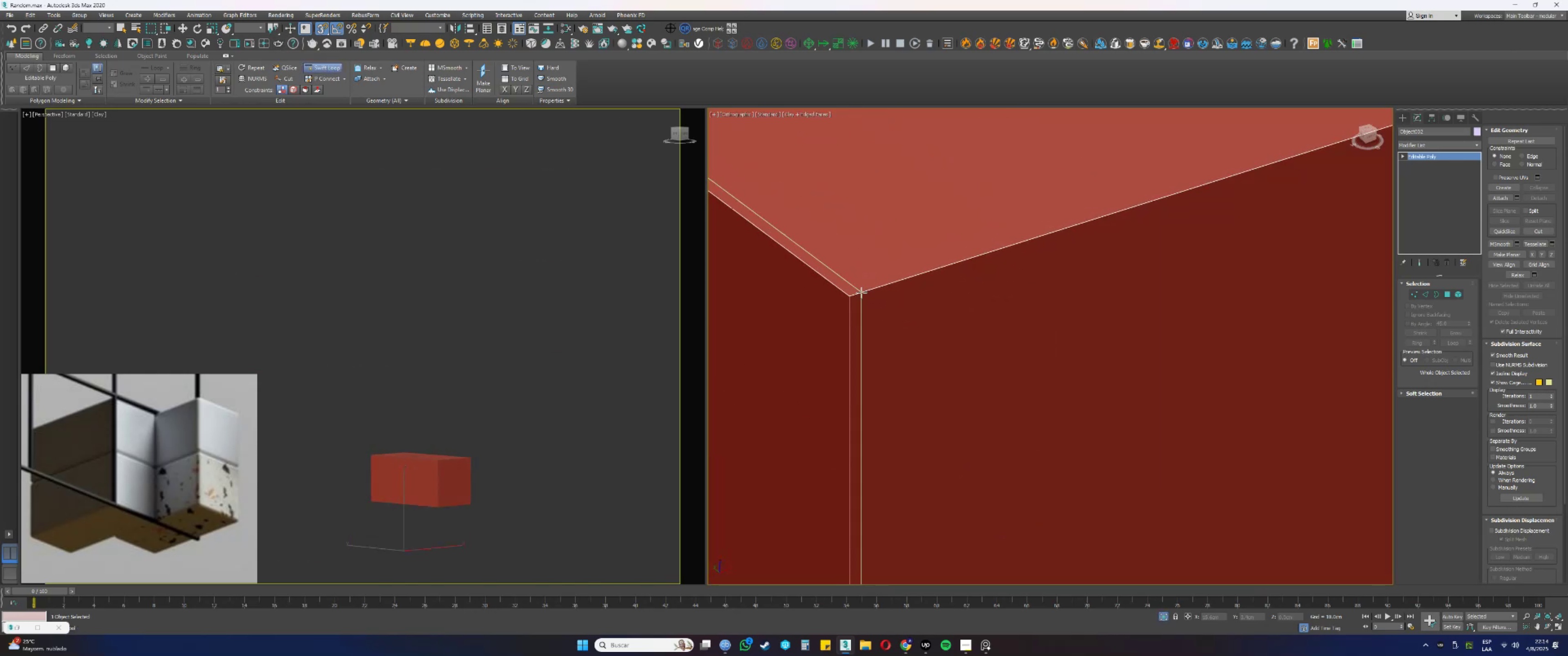 
left_click([861, 292])
 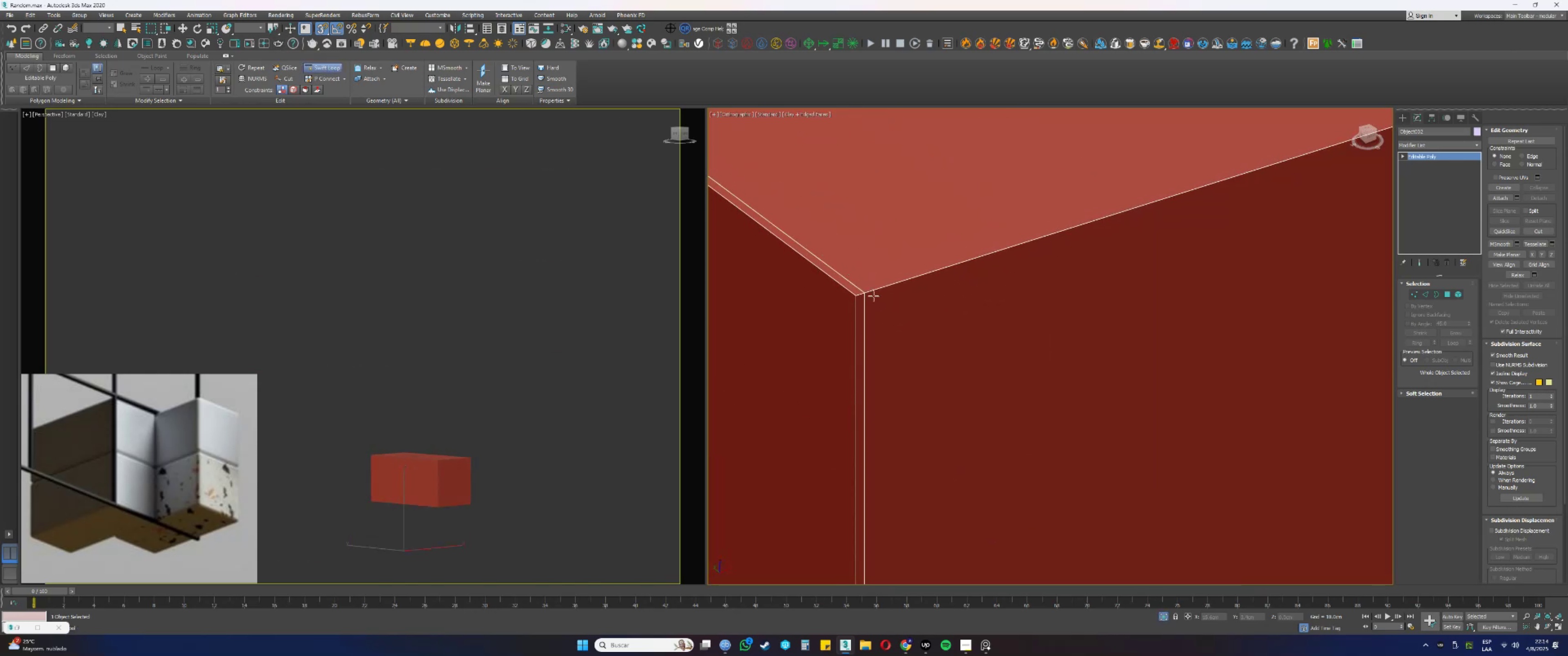 
scroll: coordinate [935, 325], scroll_direction: down, amount: 2.0
 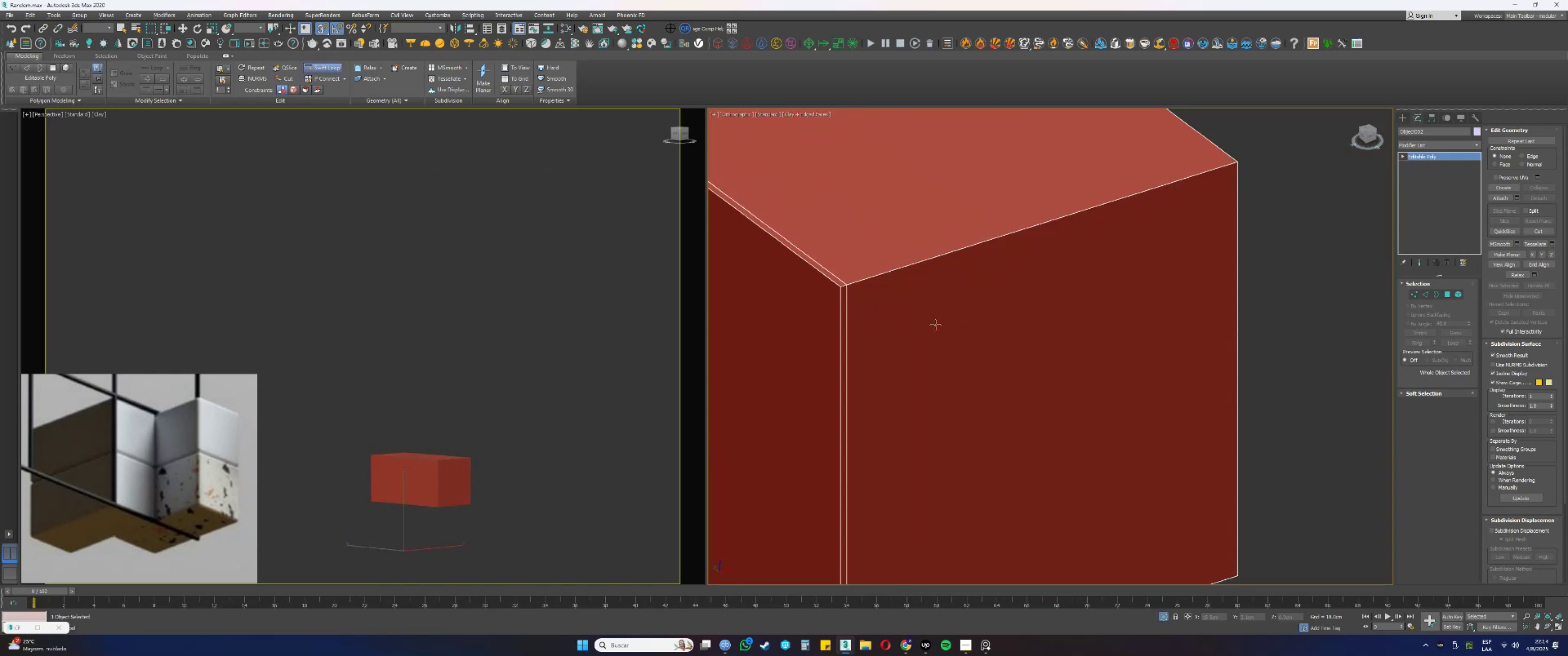 
key(Alt+AltLeft)
 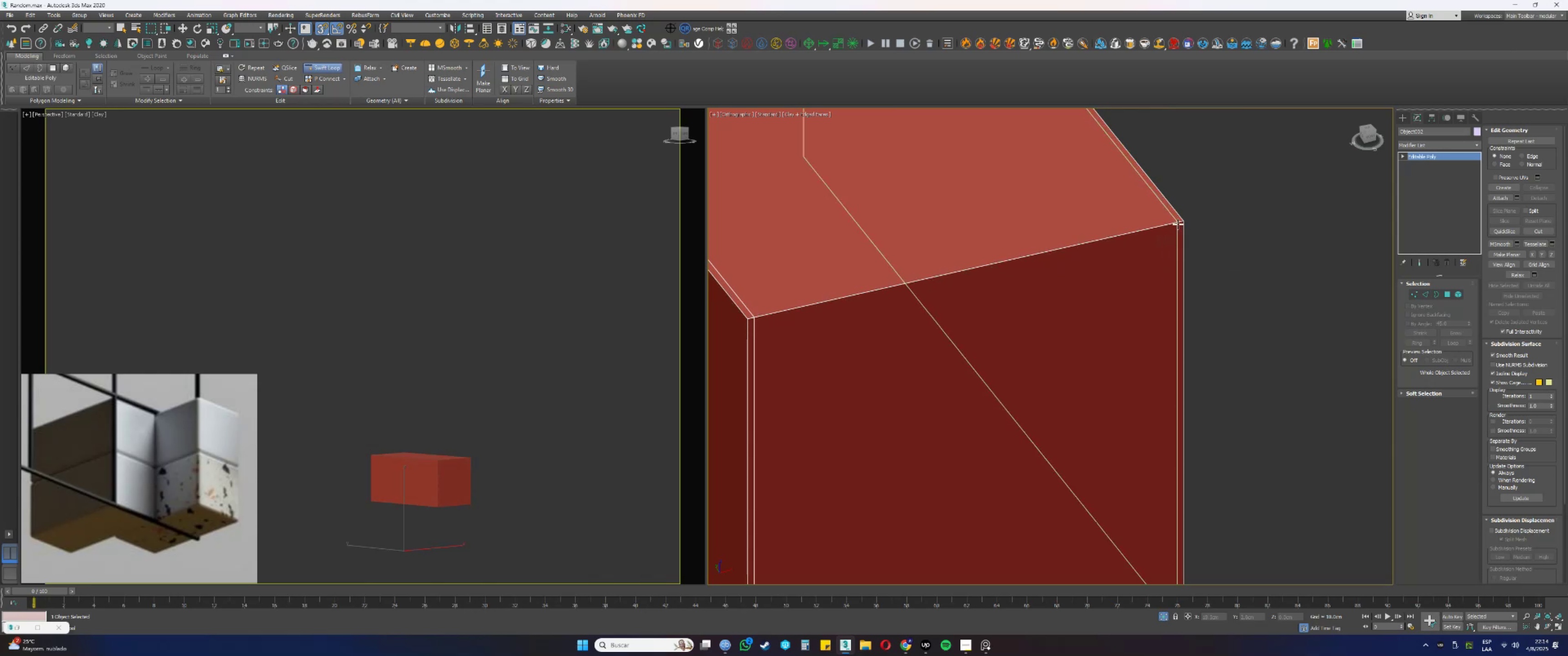 
left_click([1178, 224])
 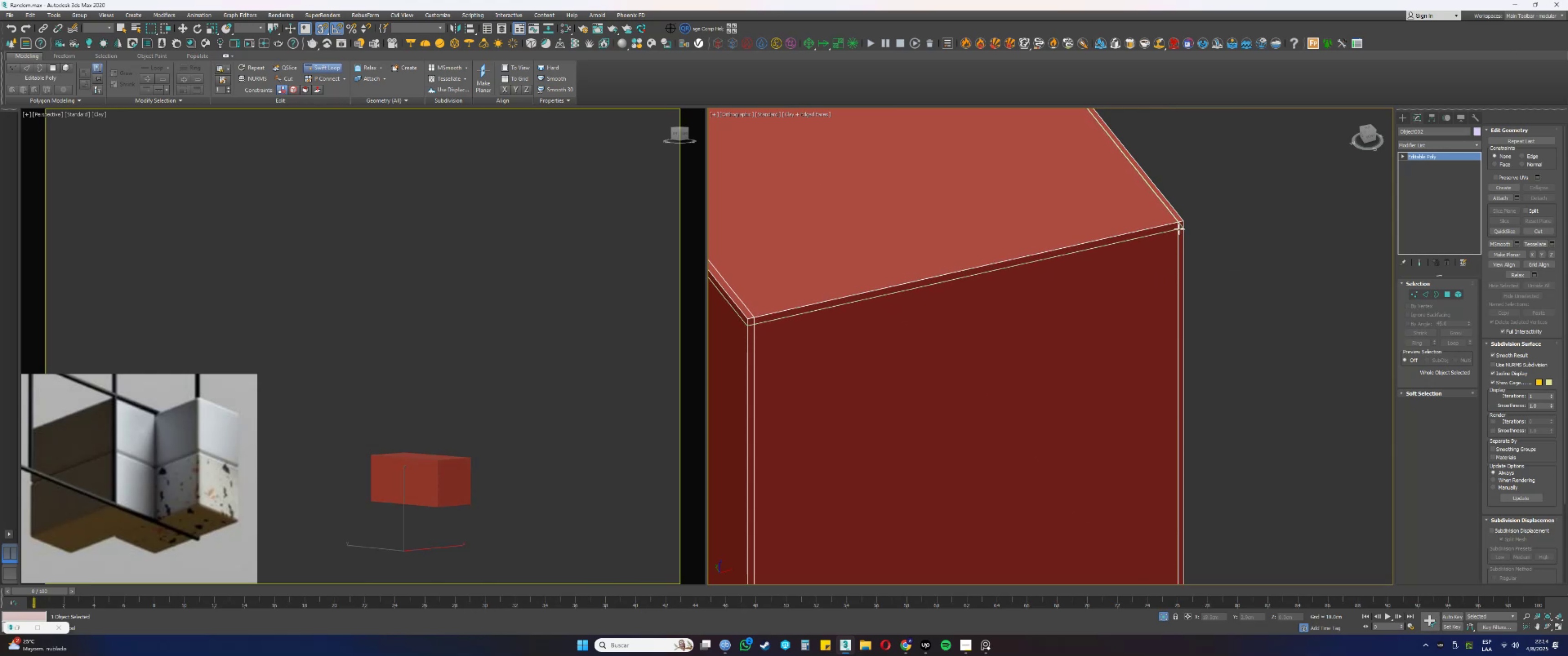 
left_click([1179, 229])
 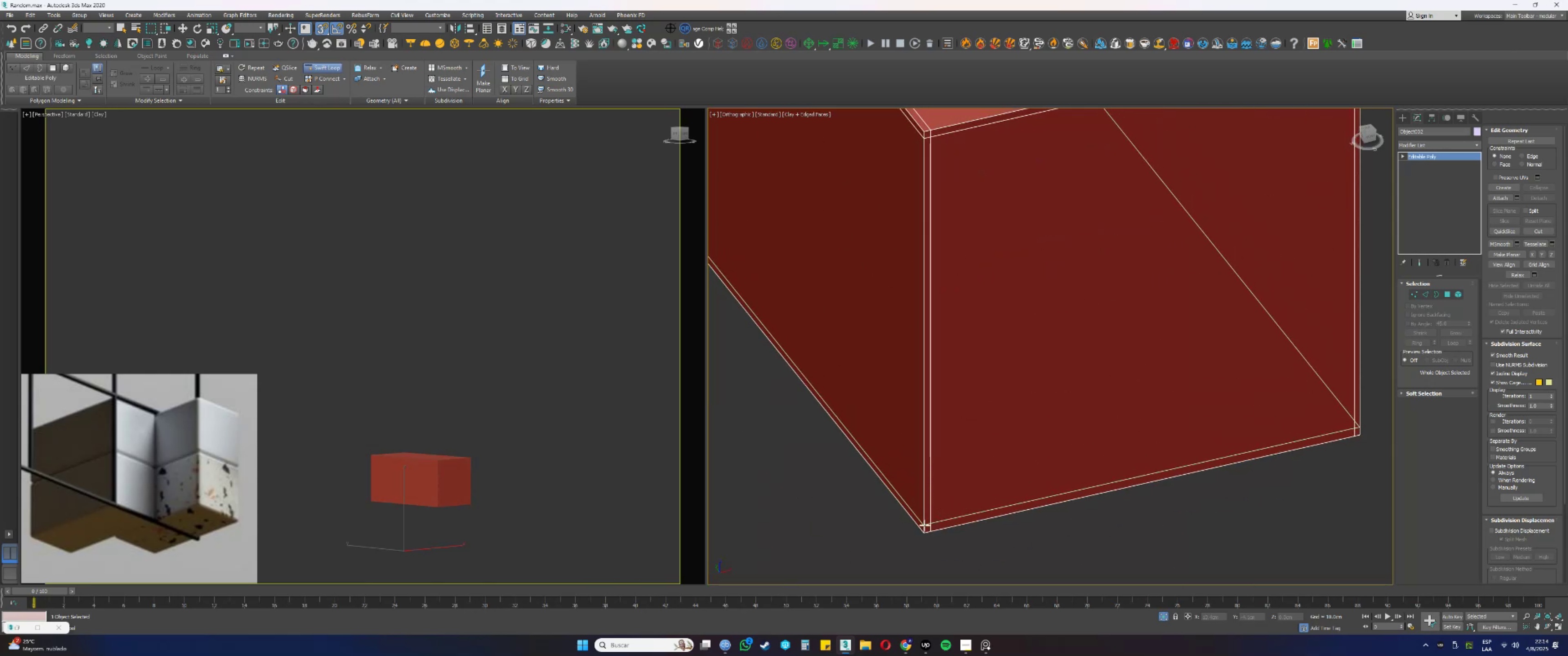 
left_click([924, 525])
 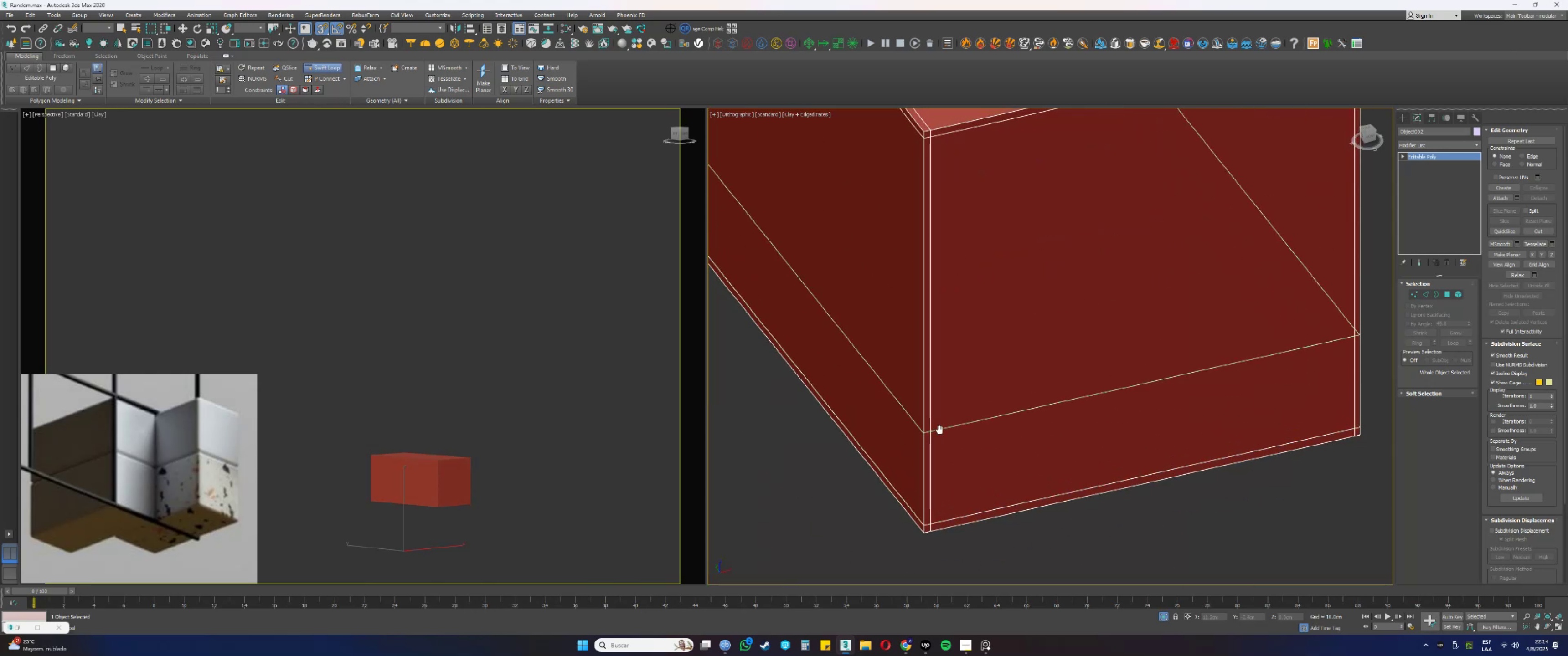 
scroll: coordinate [951, 419], scroll_direction: down, amount: 7.0
 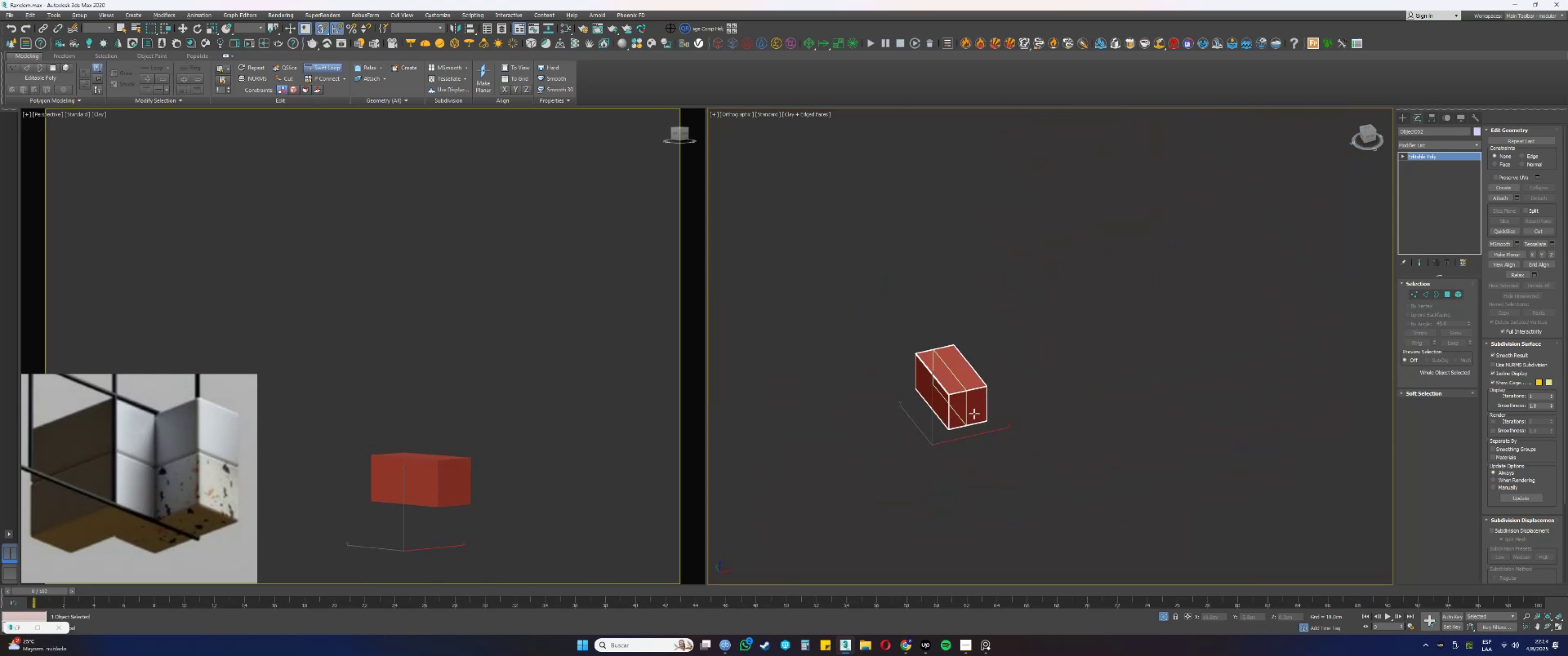 
hold_key(key=AltLeft, duration=0.57)
 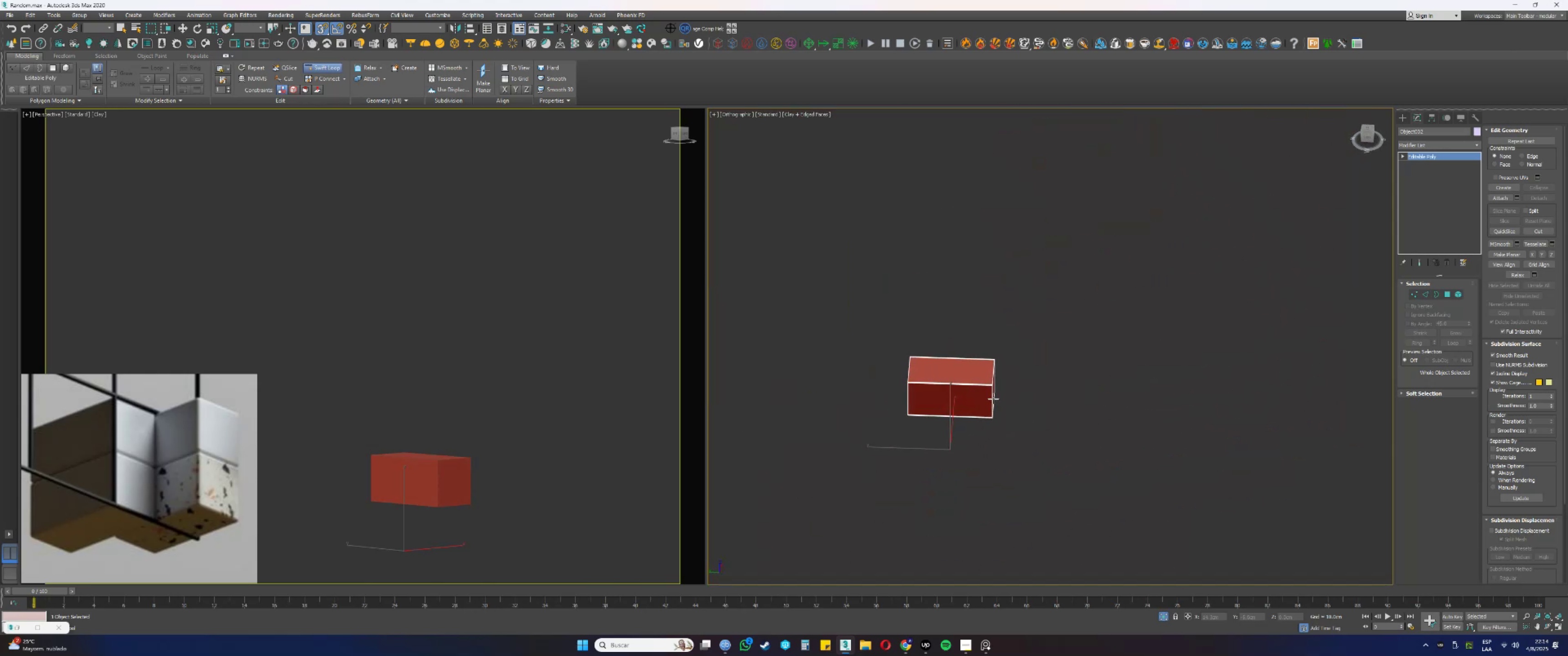 
scroll: coordinate [974, 335], scroll_direction: up, amount: 8.0
 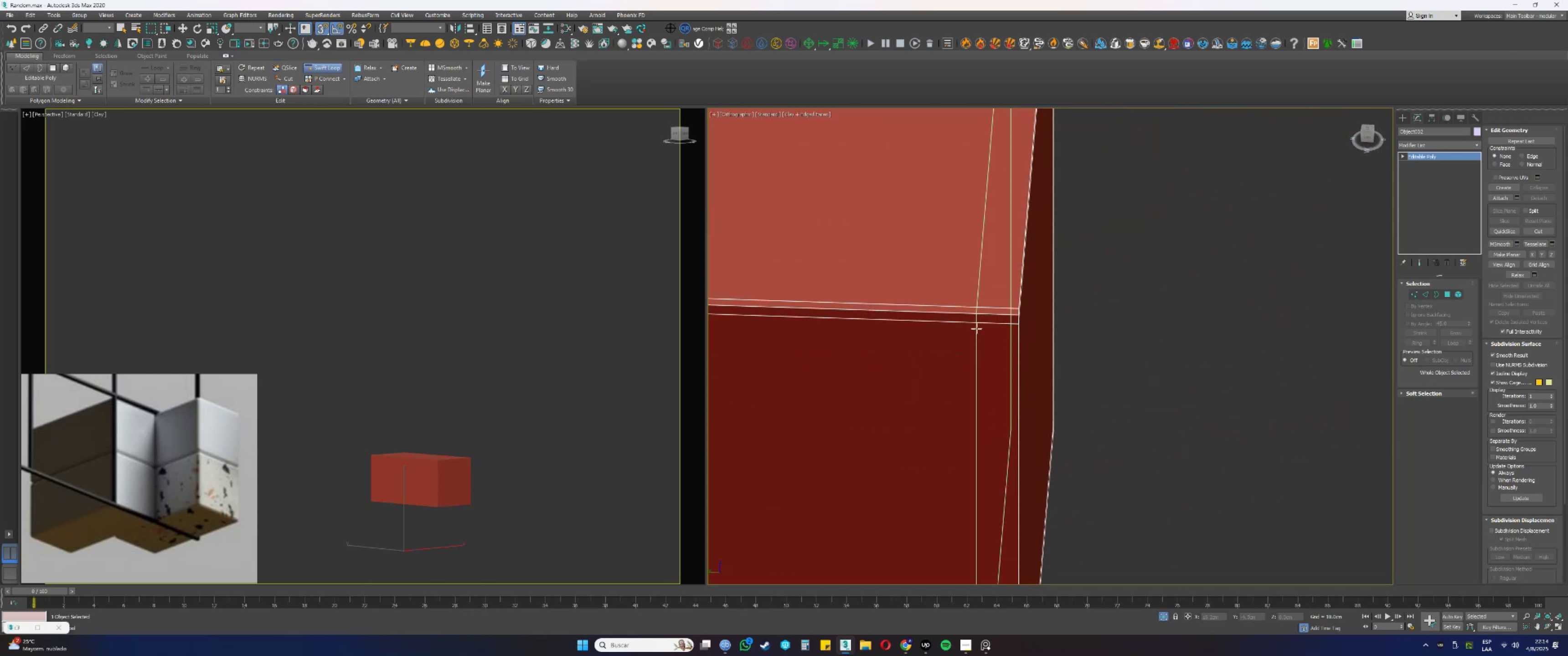 
left_click([976, 327])
 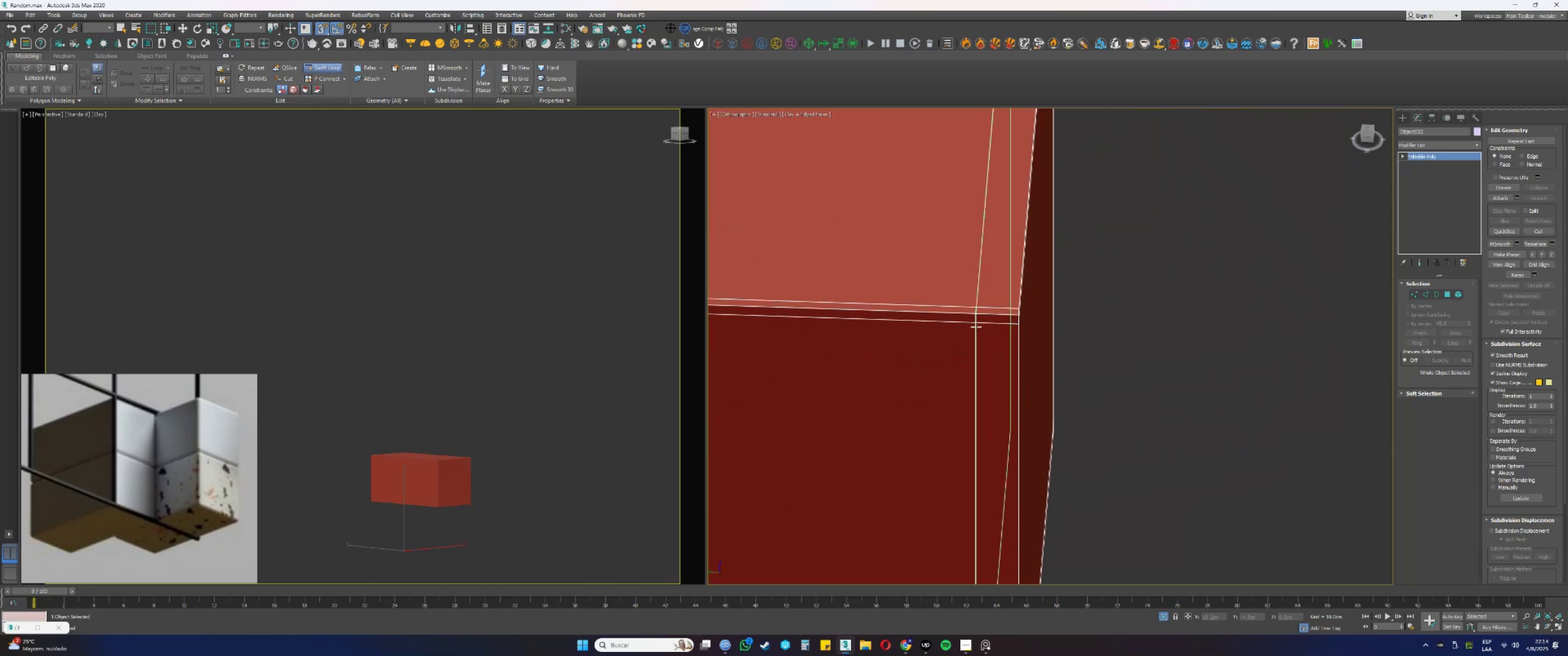 
hold_key(key=ControlLeft, duration=1.12)
hold_key(key=AltLeft, duration=1.11)
left_click_drag(start_coordinate=[976, 331], to_coordinate=[1007, 333])
 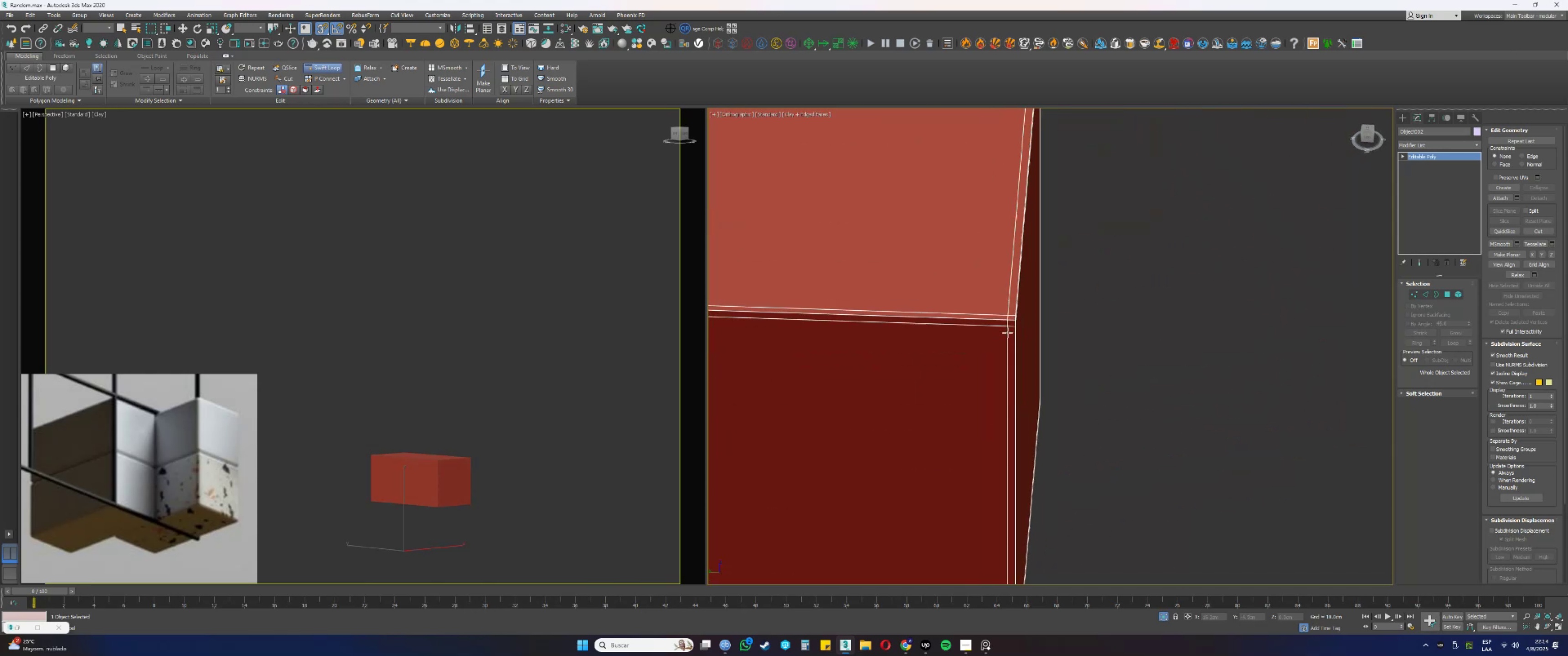 
scroll: coordinate [1010, 336], scroll_direction: down, amount: 6.0
 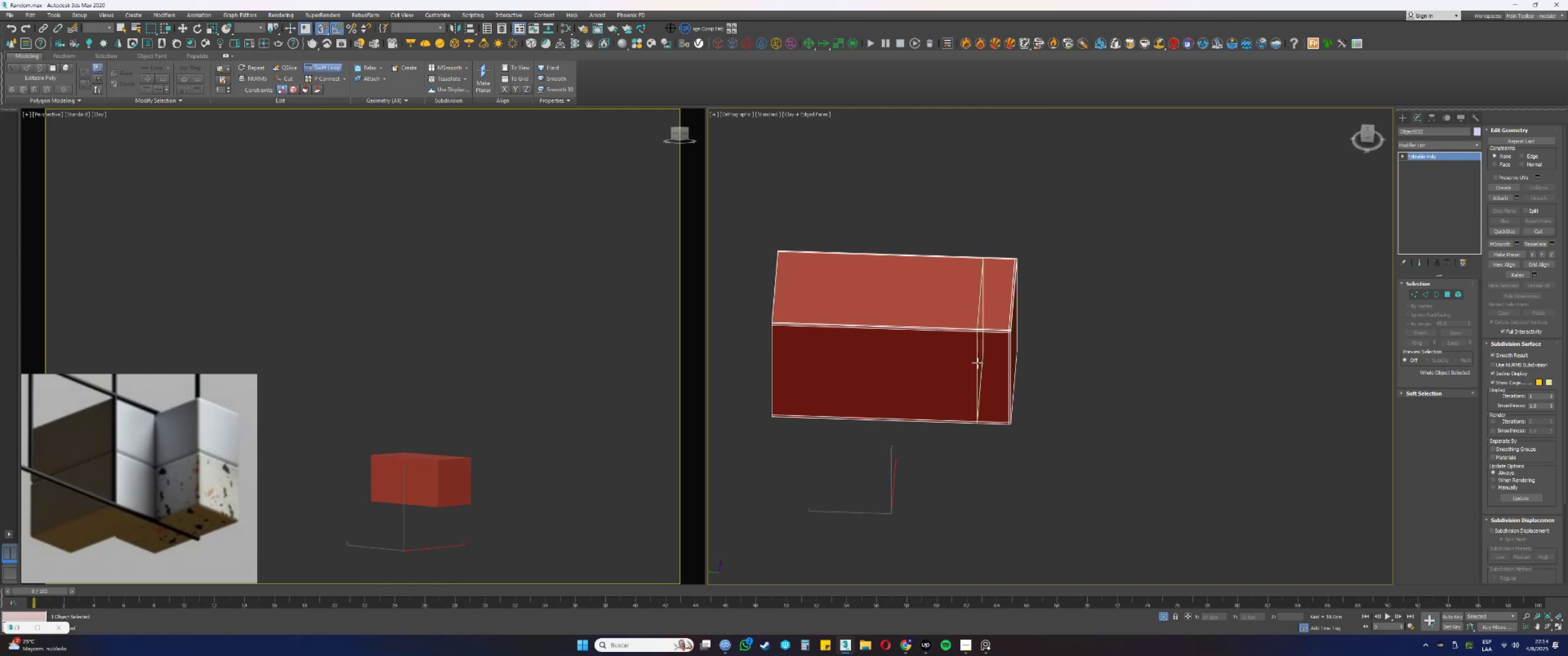 
hold_key(key=AltLeft, duration=0.3)
 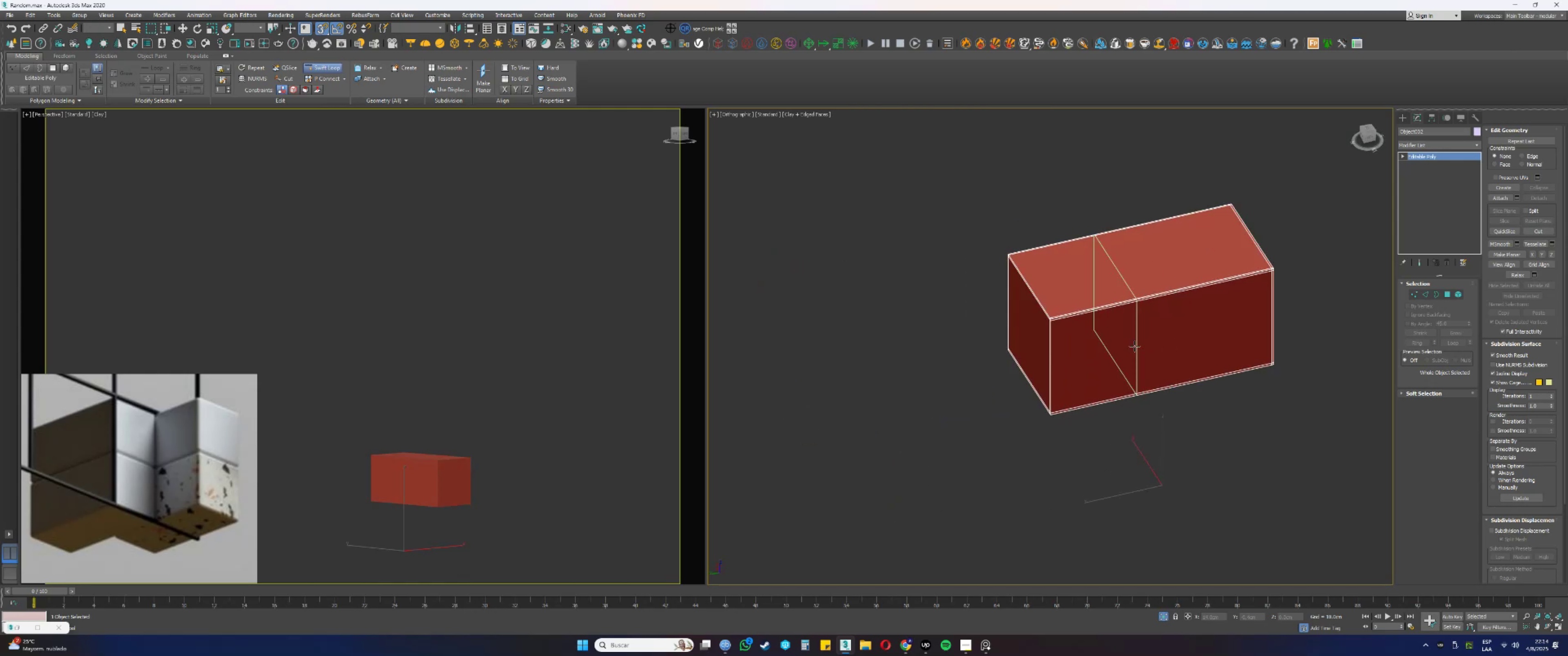 
key(Alt+AltLeft)
 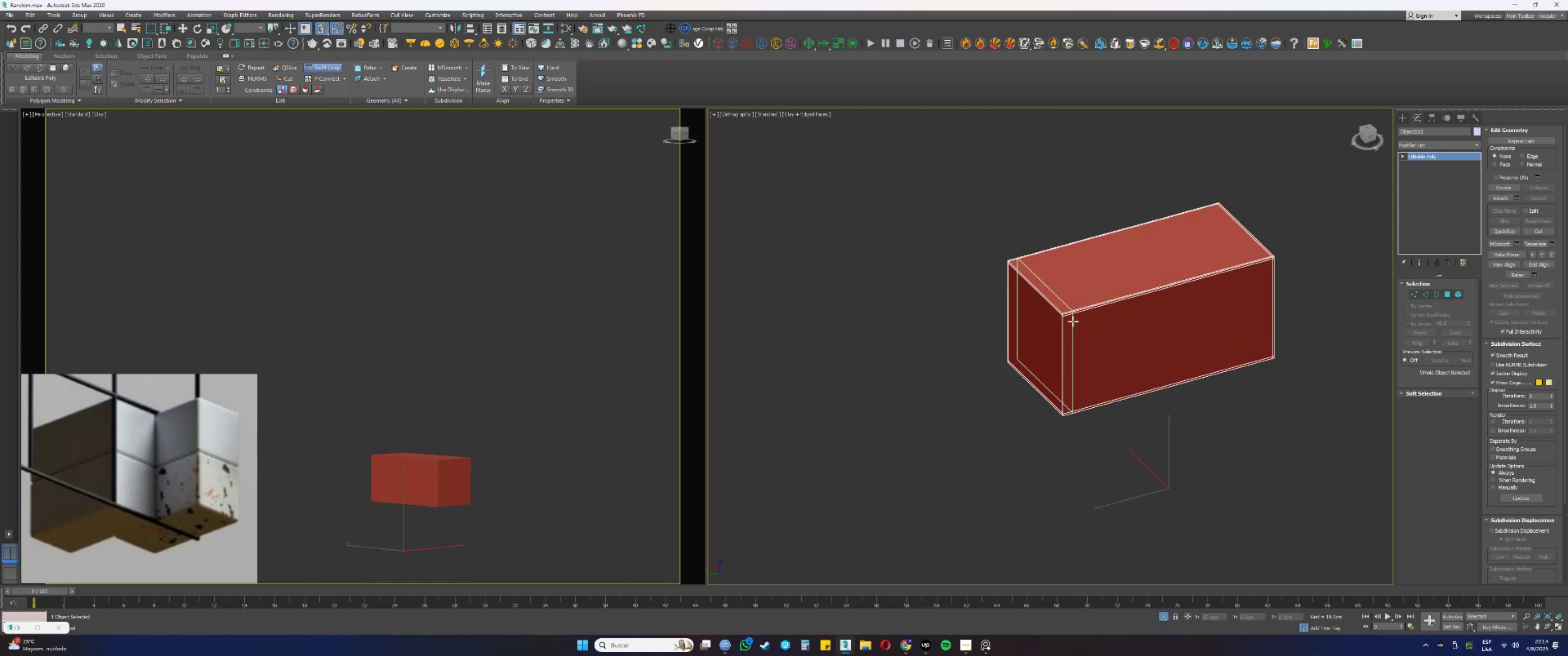 
scroll: coordinate [1067, 313], scroll_direction: up, amount: 5.0
 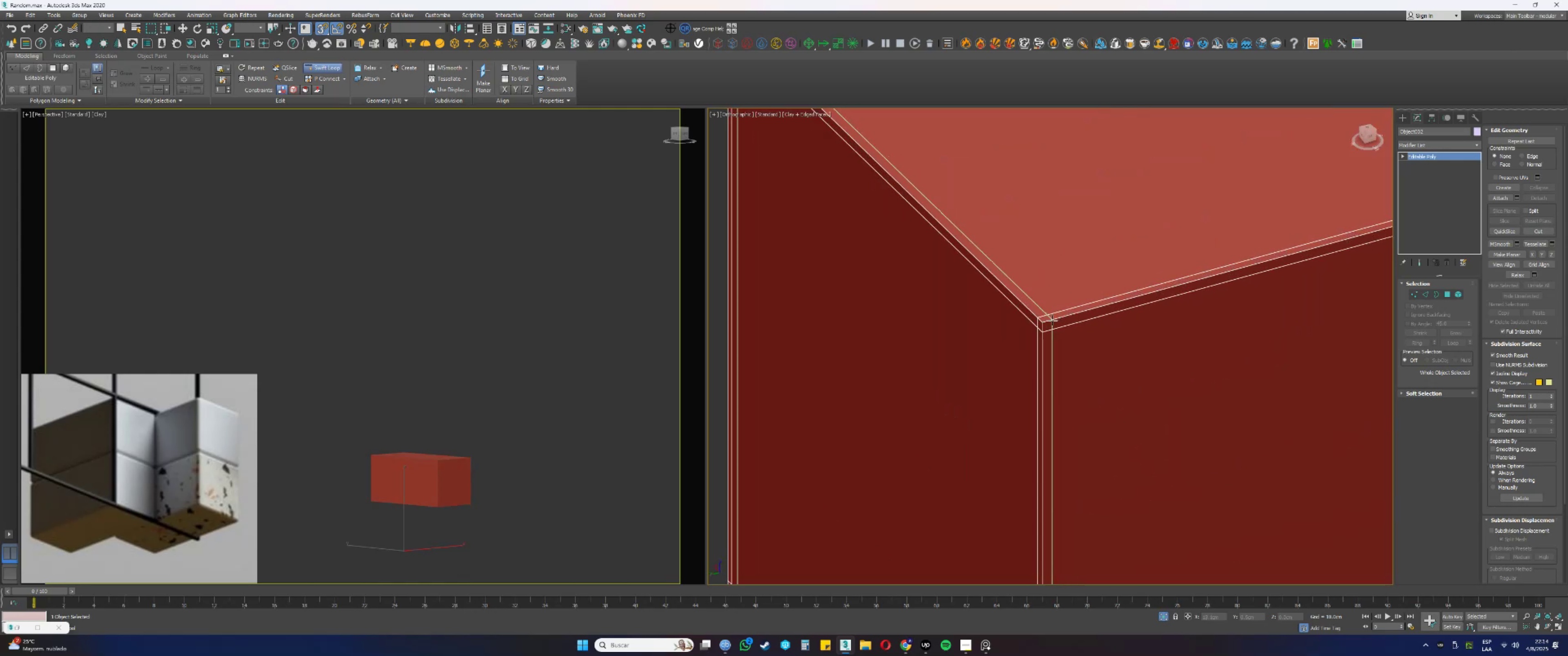 
left_click([1052, 320])
 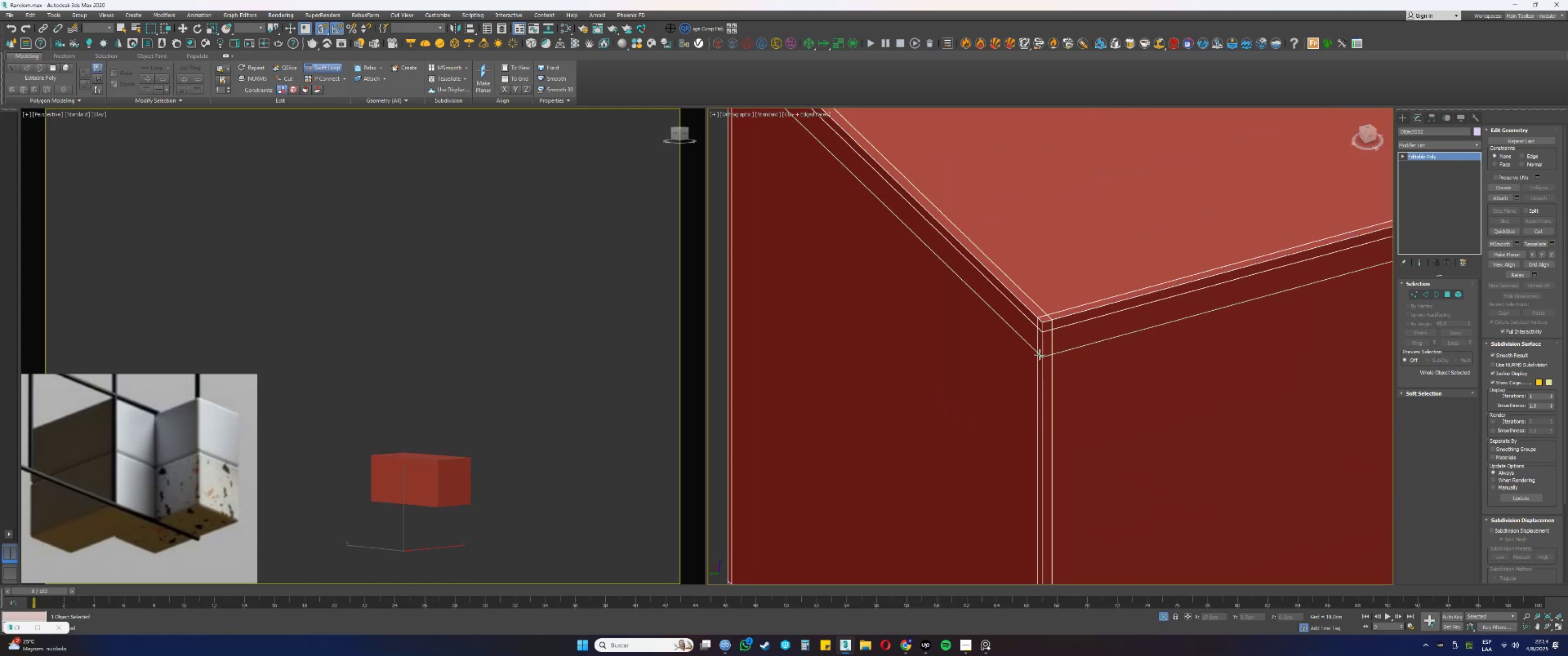 
scroll: coordinate [1035, 364], scroll_direction: down, amount: 4.0
 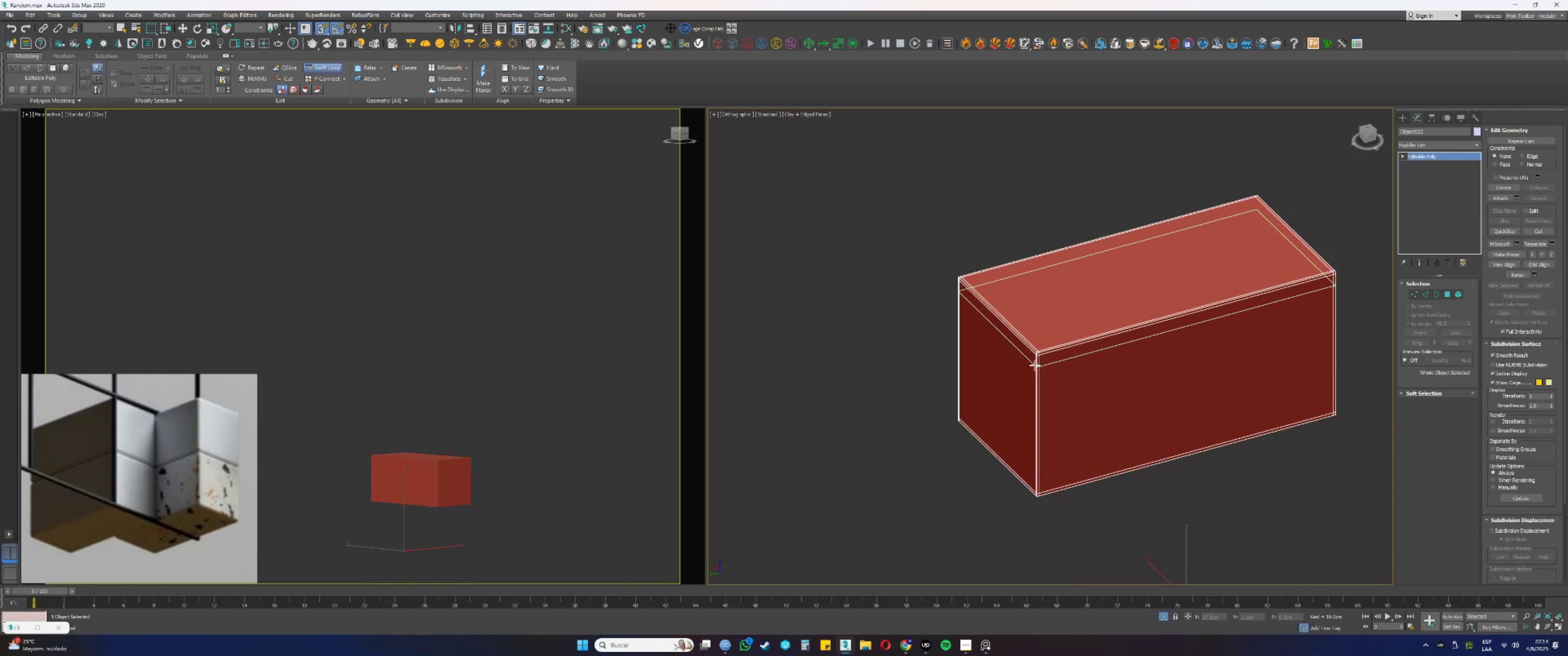 
hold_key(key=AltLeft, duration=1.53)
 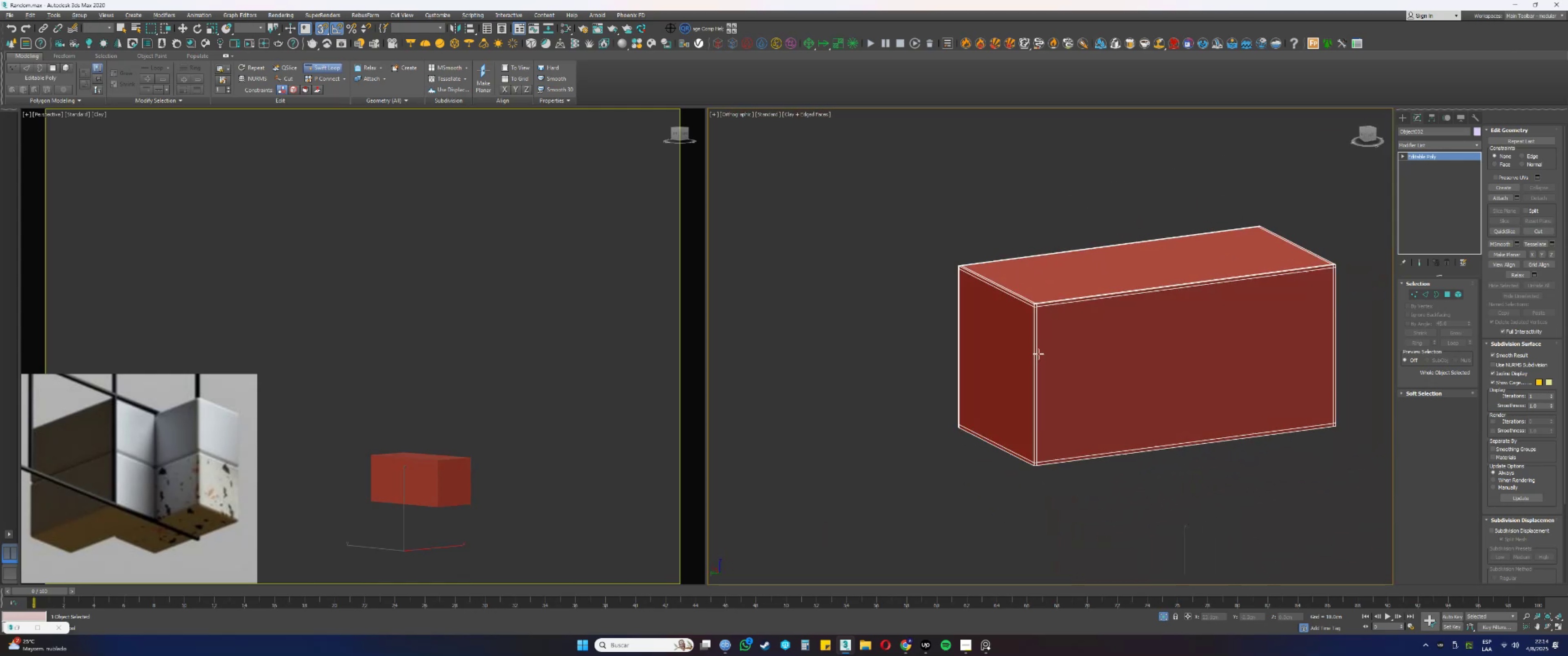 
key(Alt+AltLeft)
 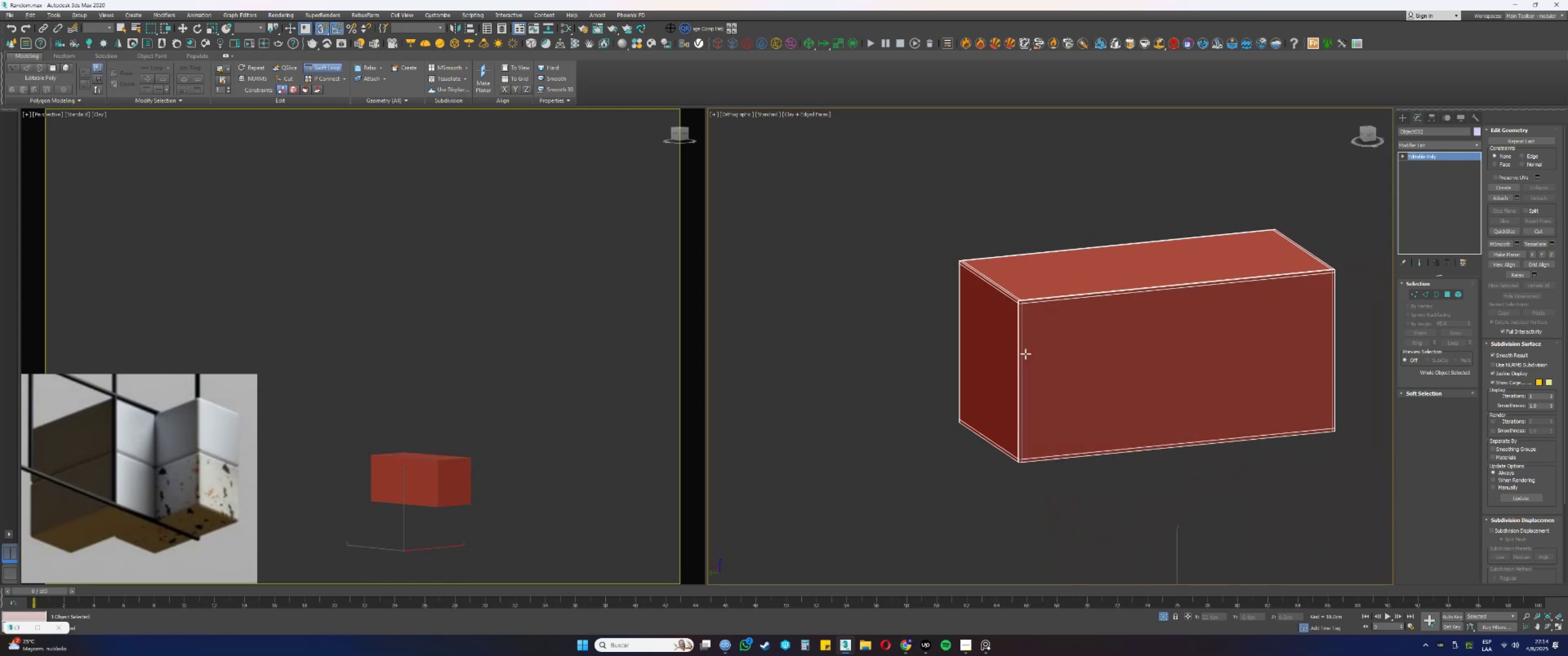 
key(Alt+AltLeft)
 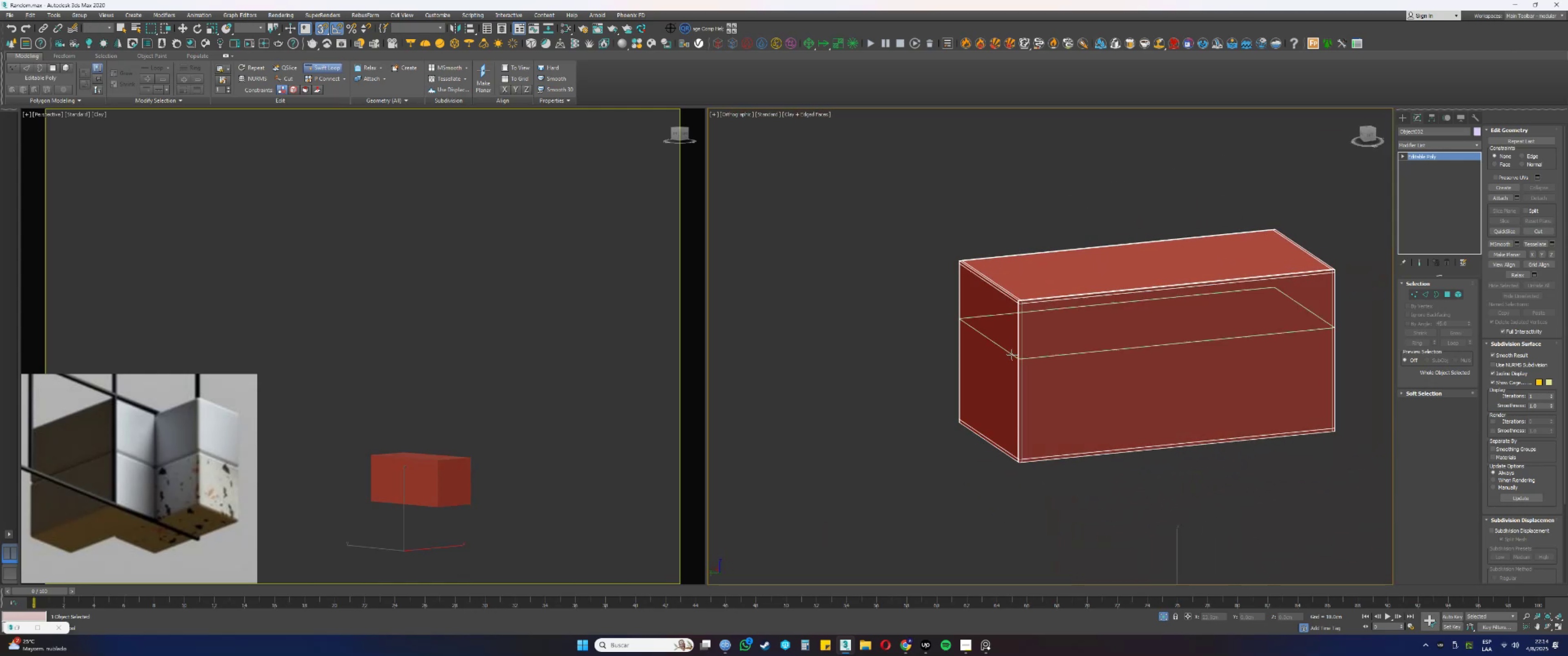 
key(Alt+AltLeft)
 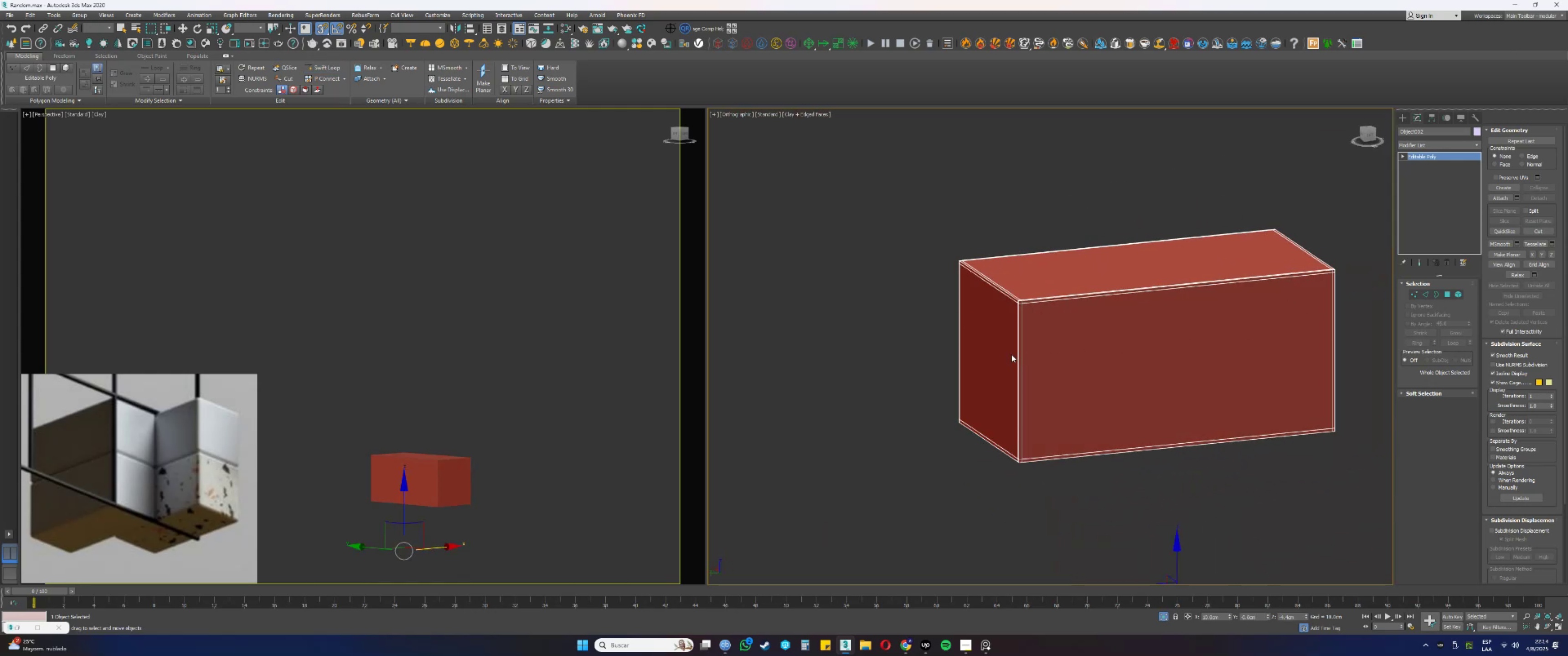 
key(Alt+AltLeft)
 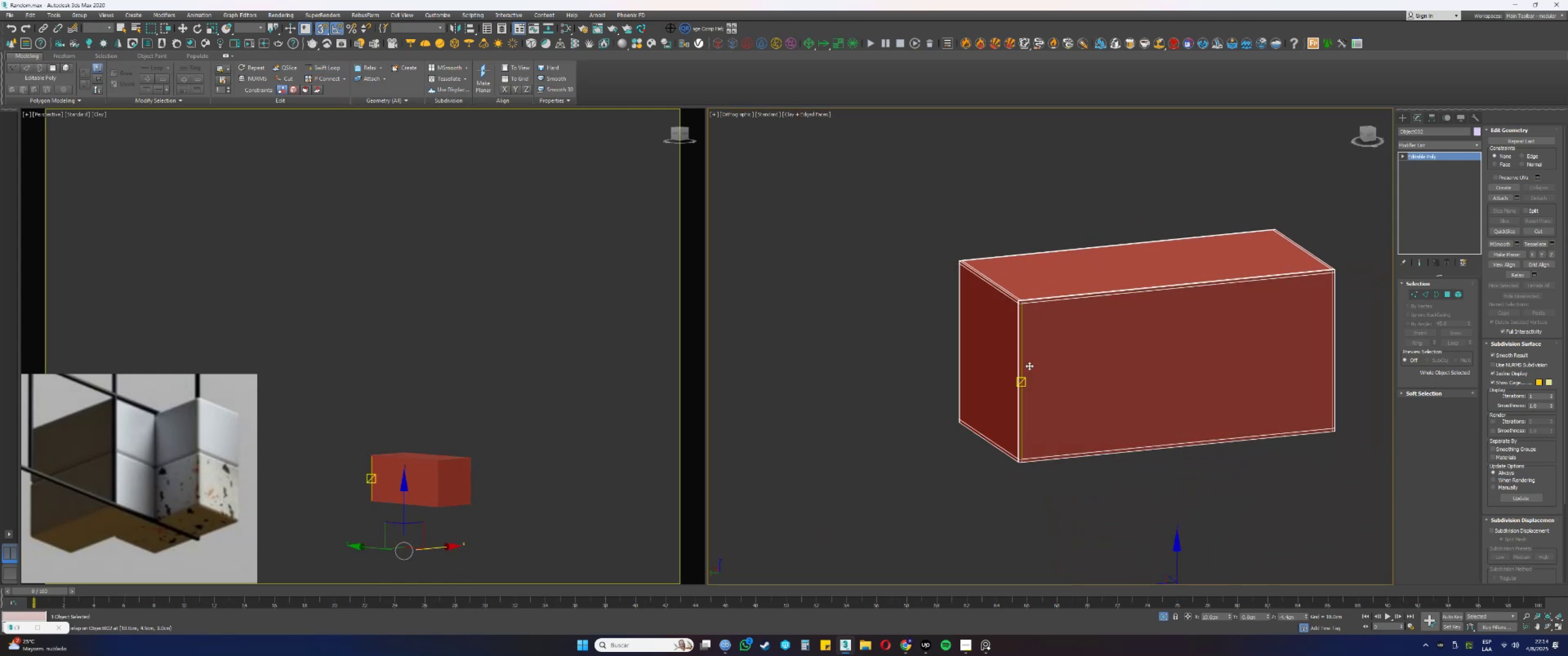 
right_click([1011, 354])
 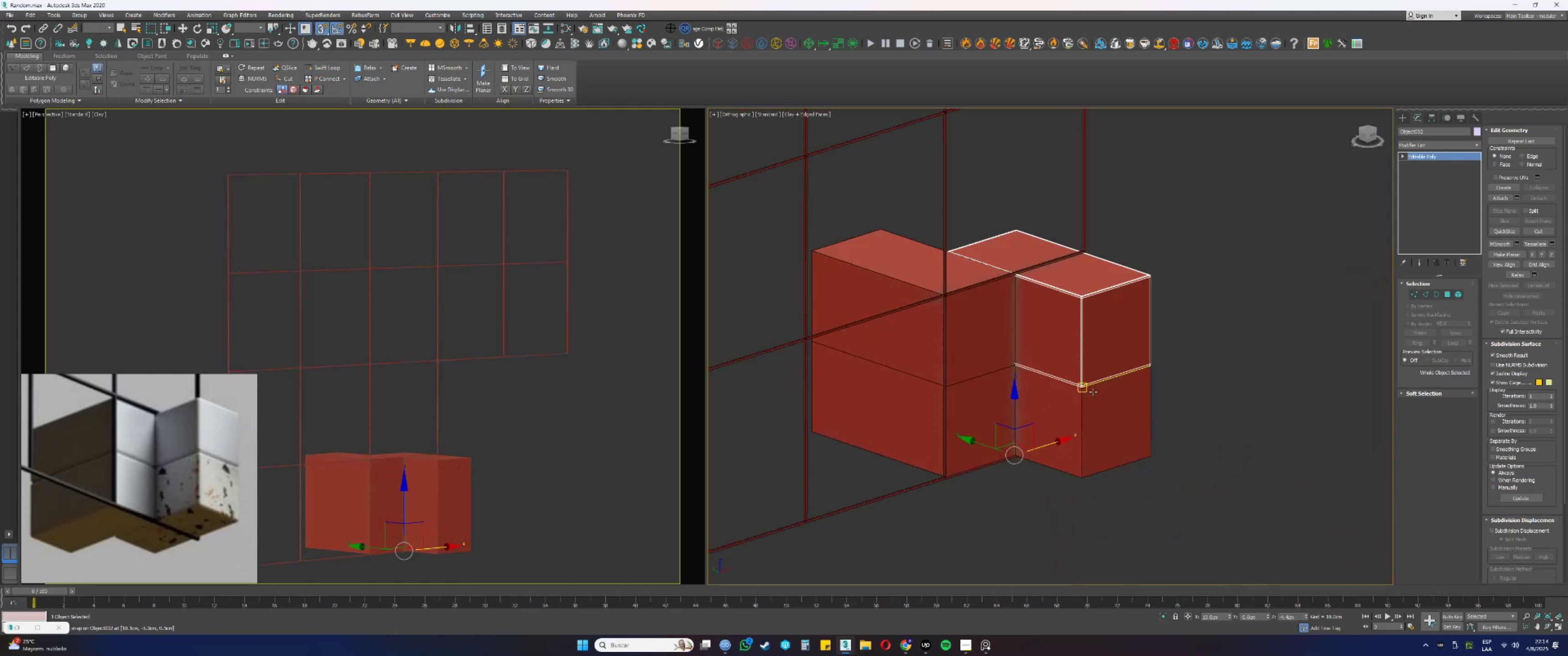 
left_click([1098, 399])
 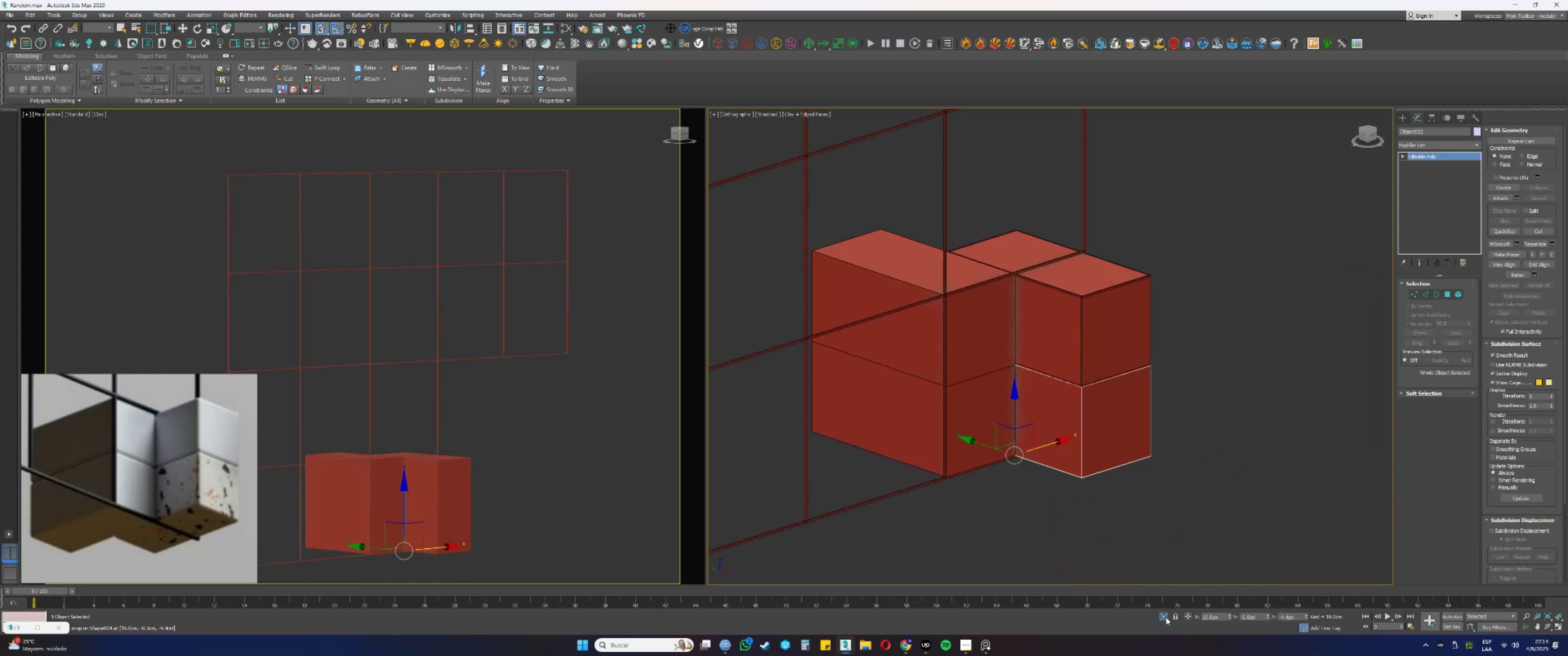 
hold_key(key=AltLeft, duration=0.34)
 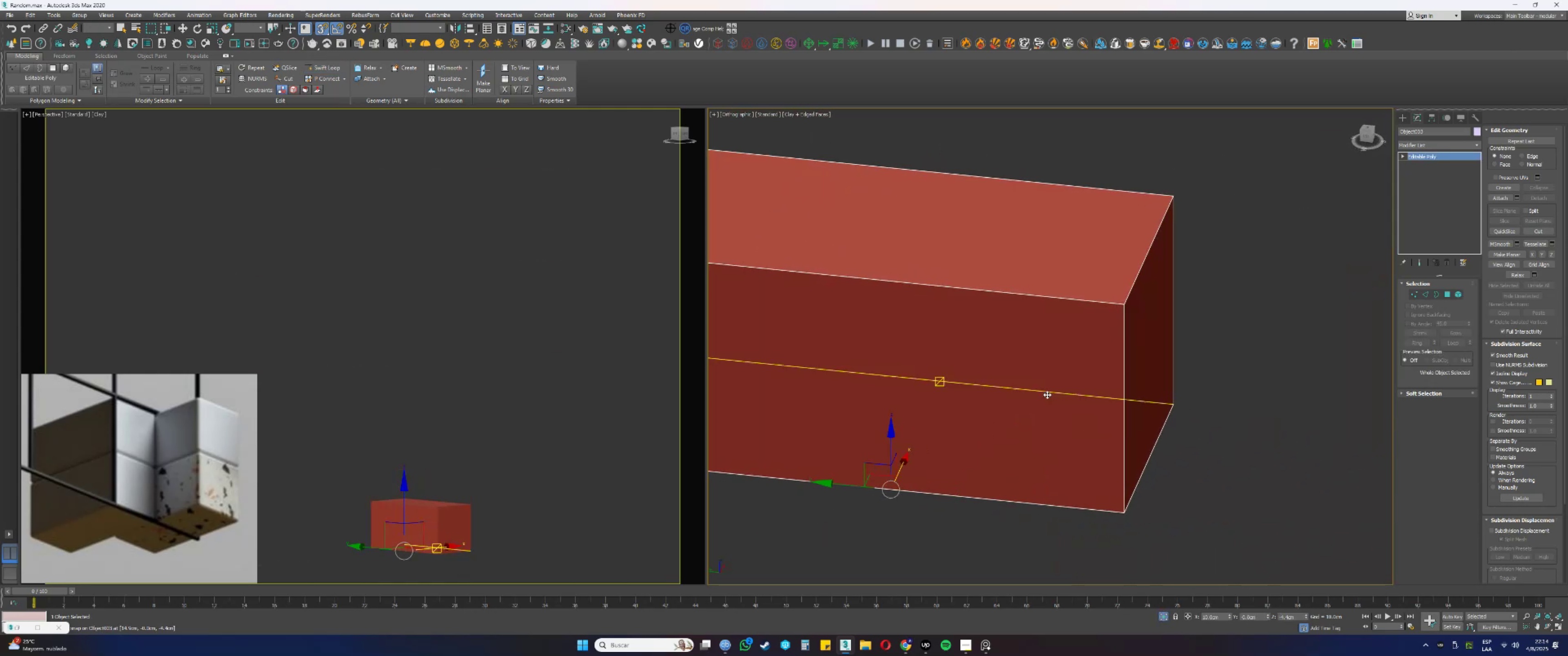 
key(Alt+AltLeft)
 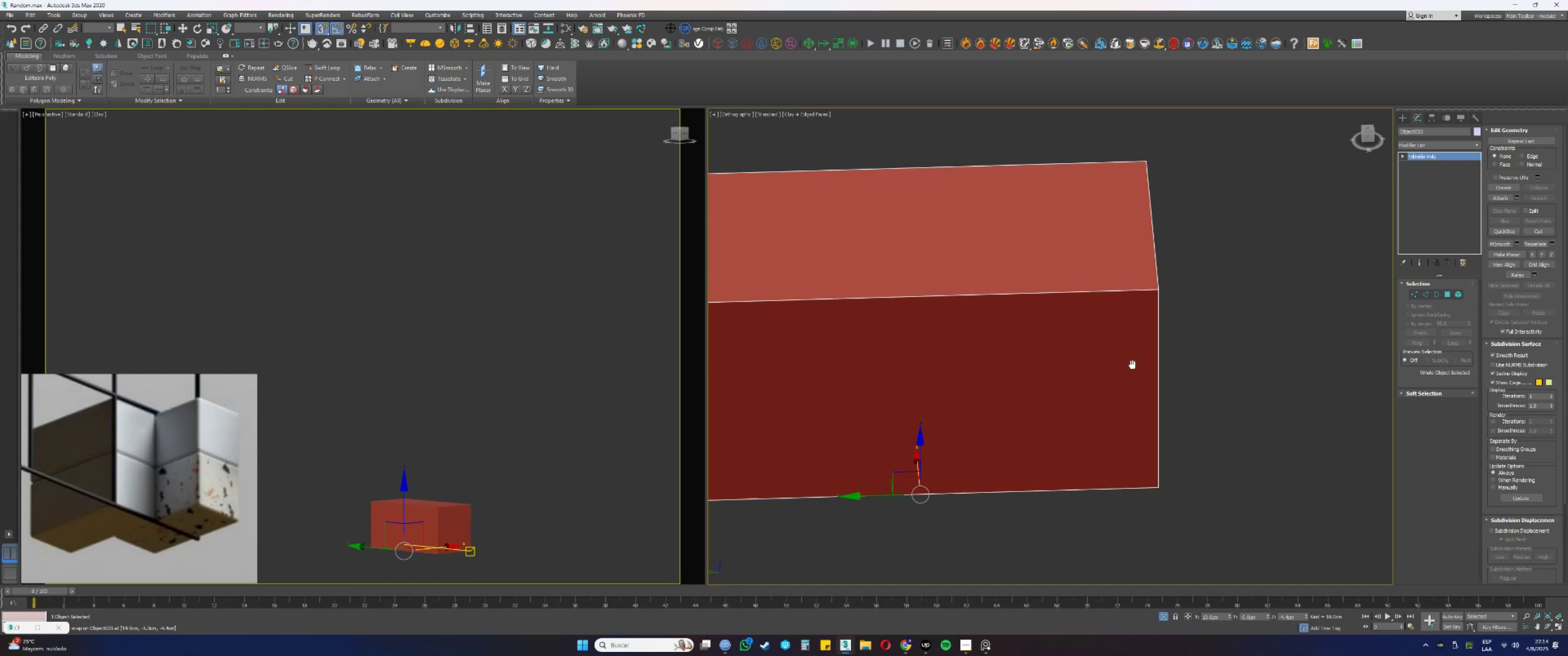 
key(Alt+AltLeft)
 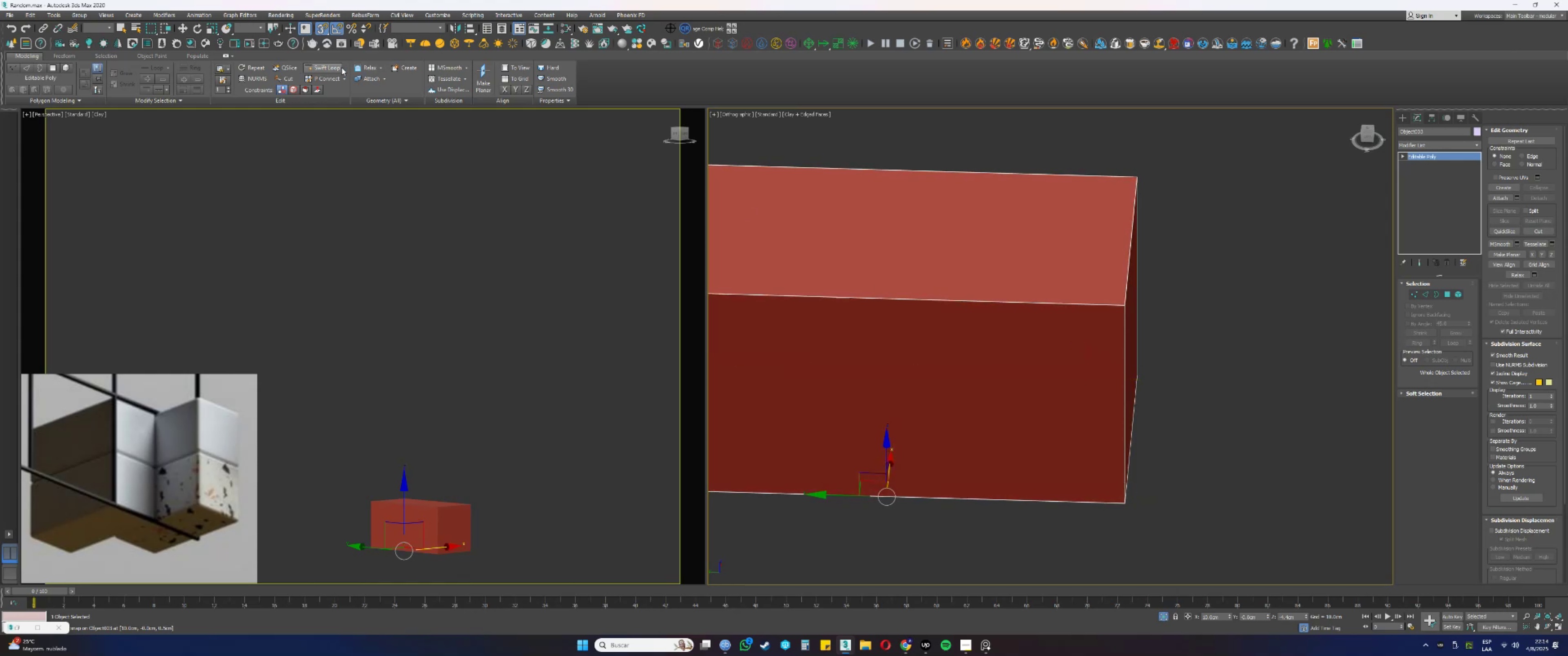 
key(Alt+AltLeft)
 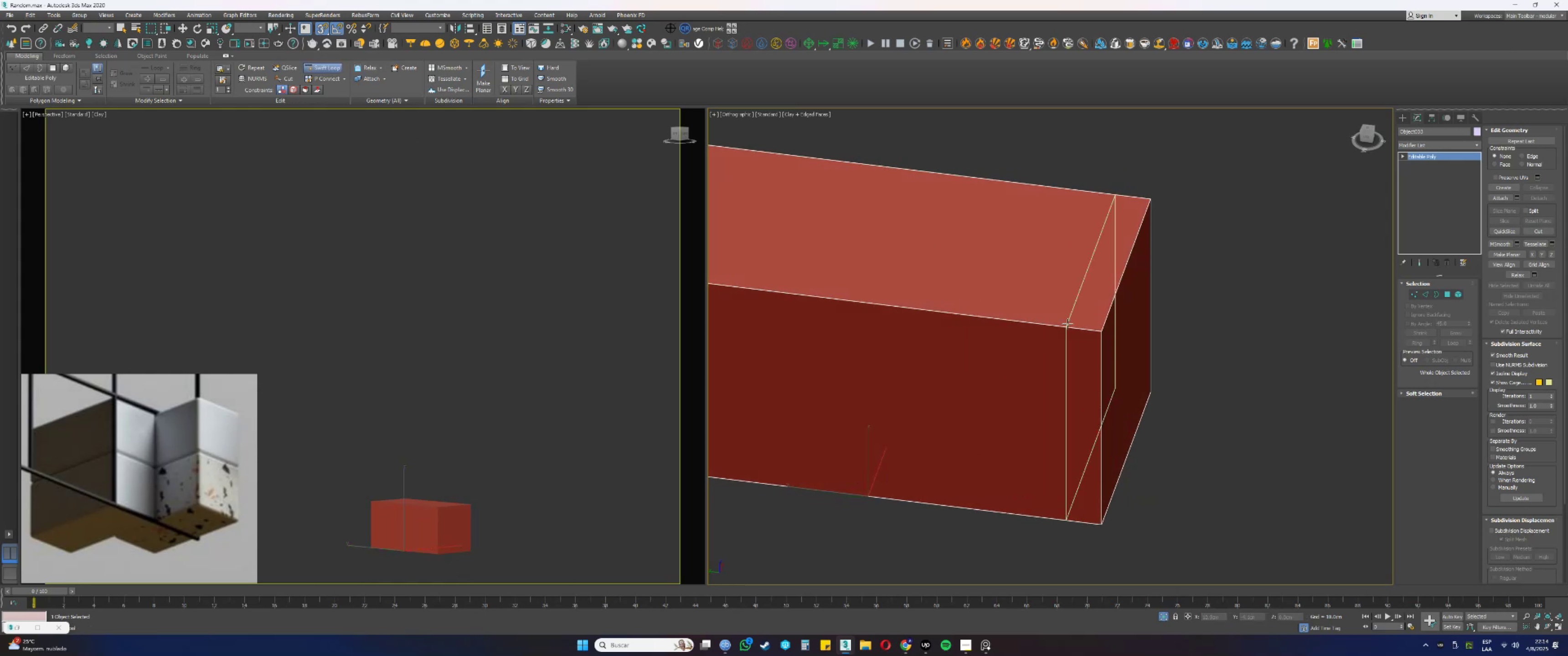 
scroll: coordinate [1105, 334], scroll_direction: up, amount: 2.0
 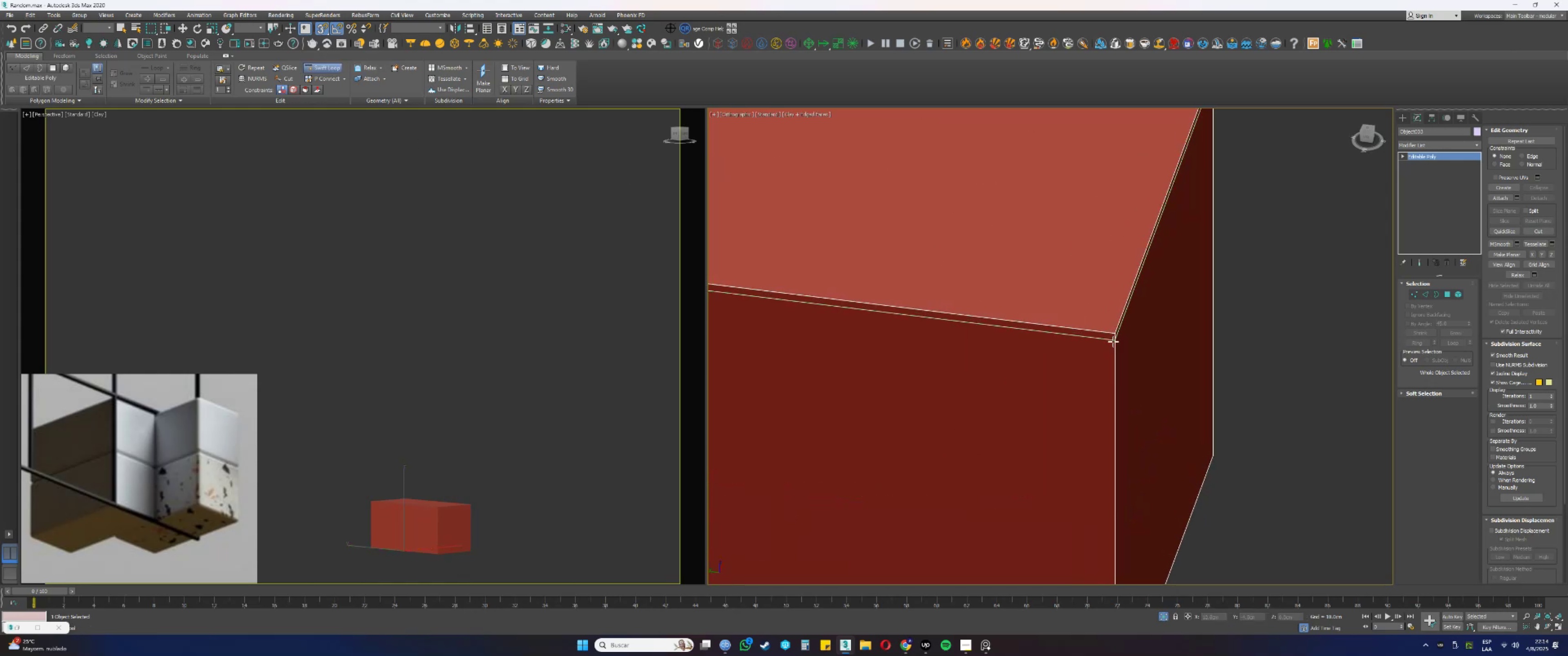 
left_click([1113, 342])
 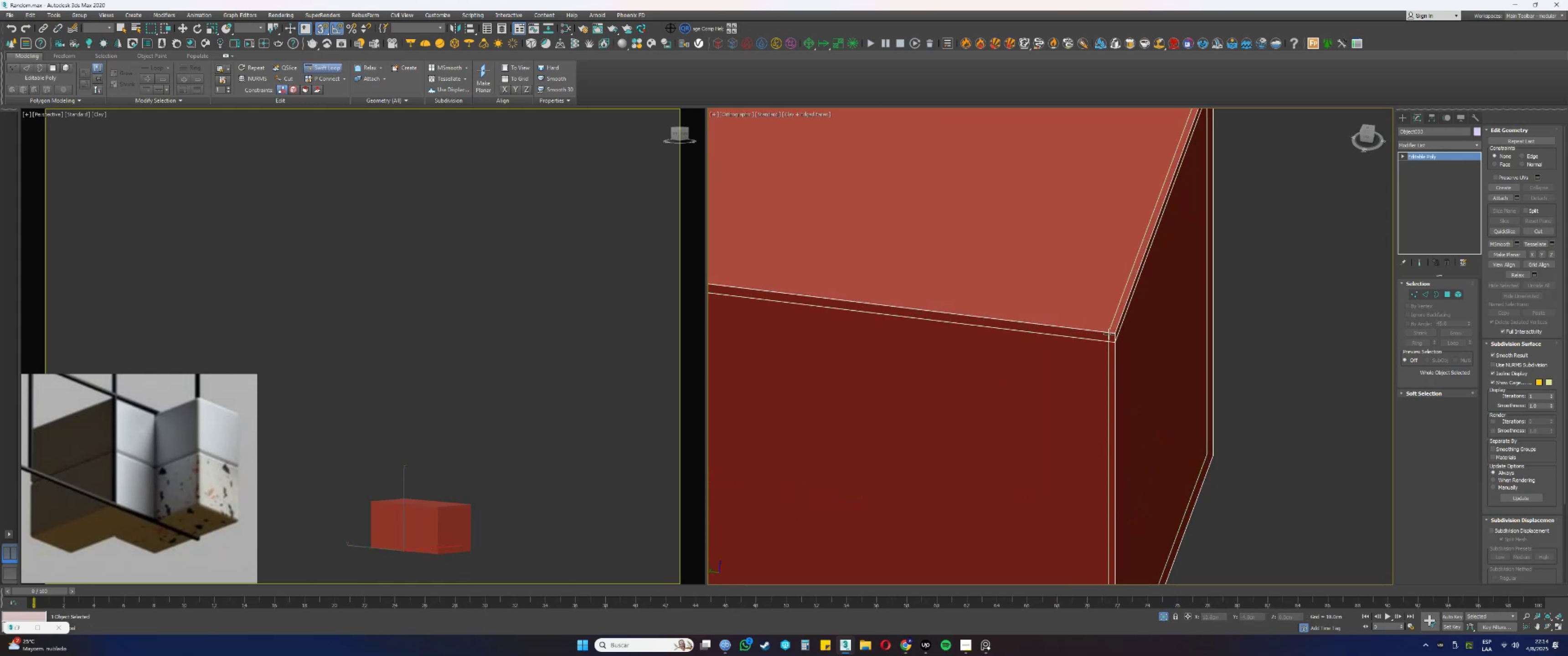 
scroll: coordinate [1109, 334], scroll_direction: down, amount: 3.0
 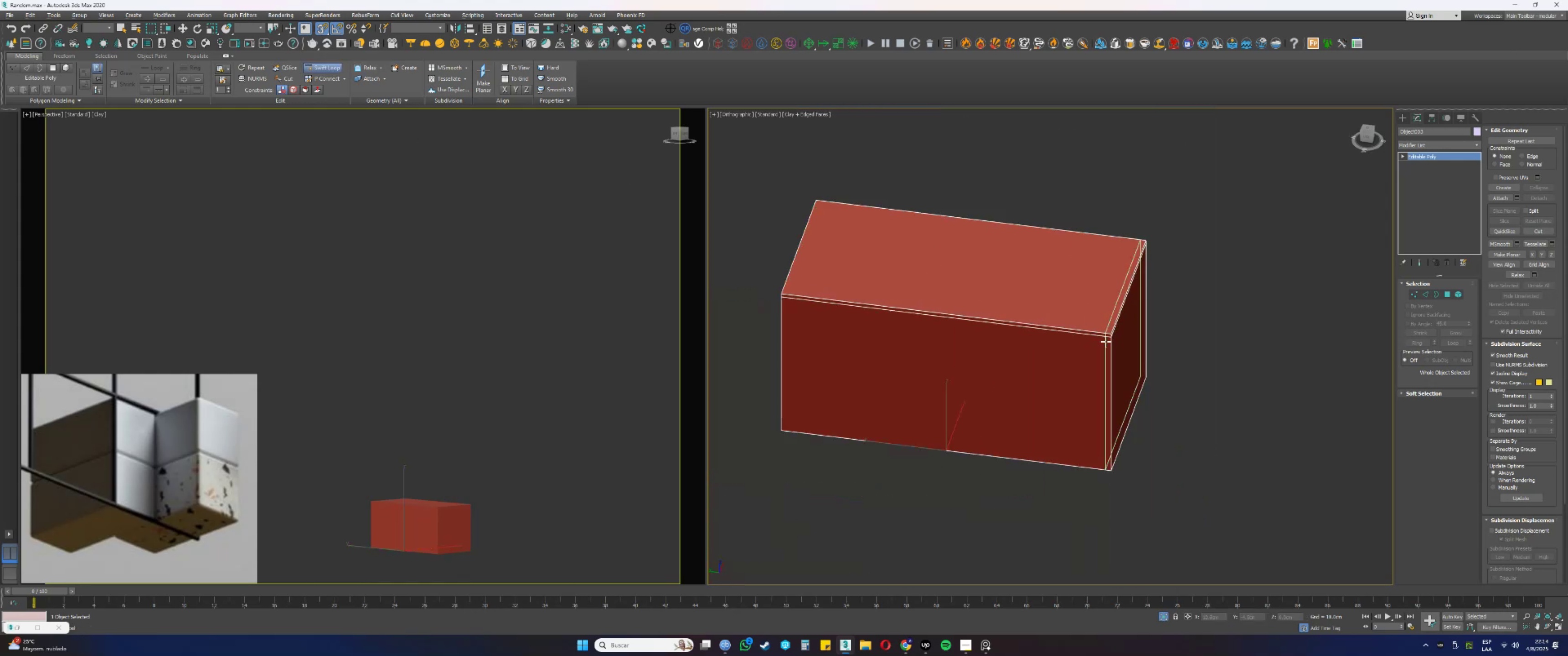 
key(Alt+AltLeft)
 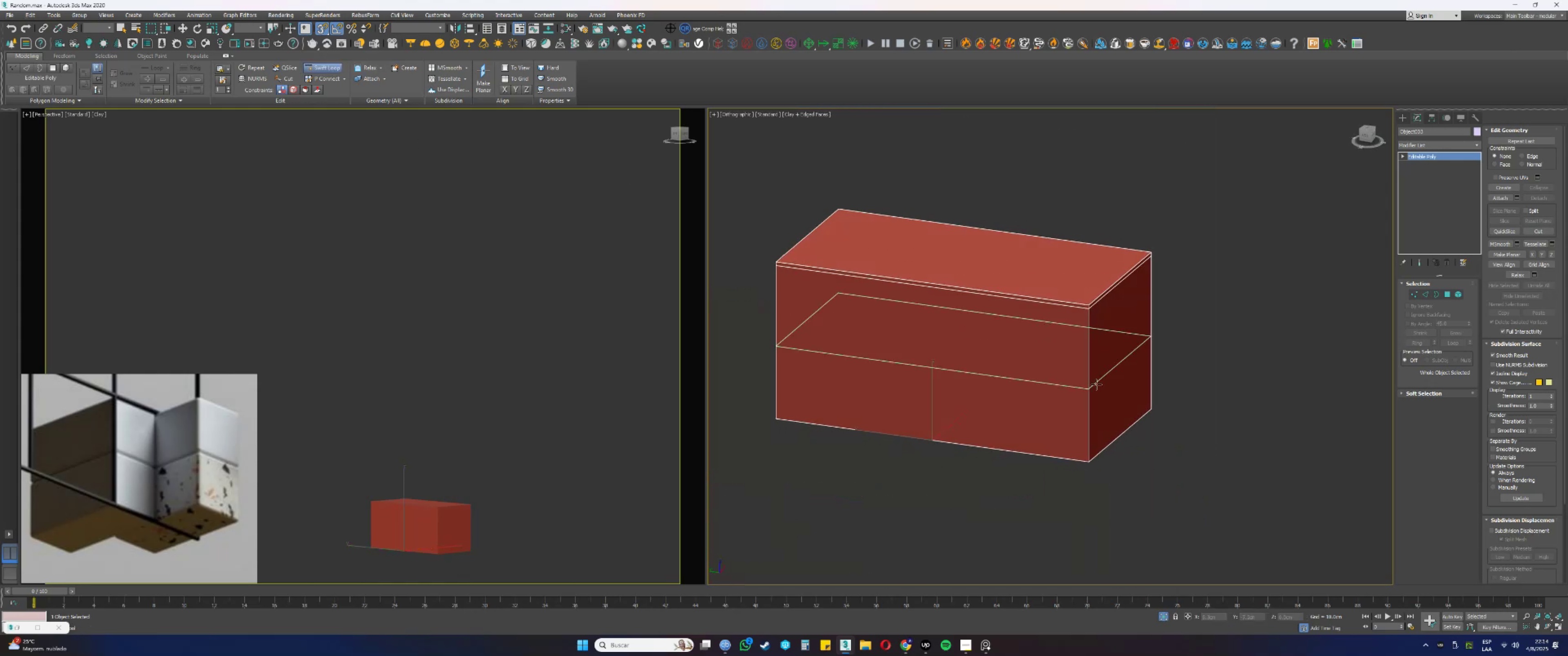 
scroll: coordinate [1104, 451], scroll_direction: up, amount: 2.0
 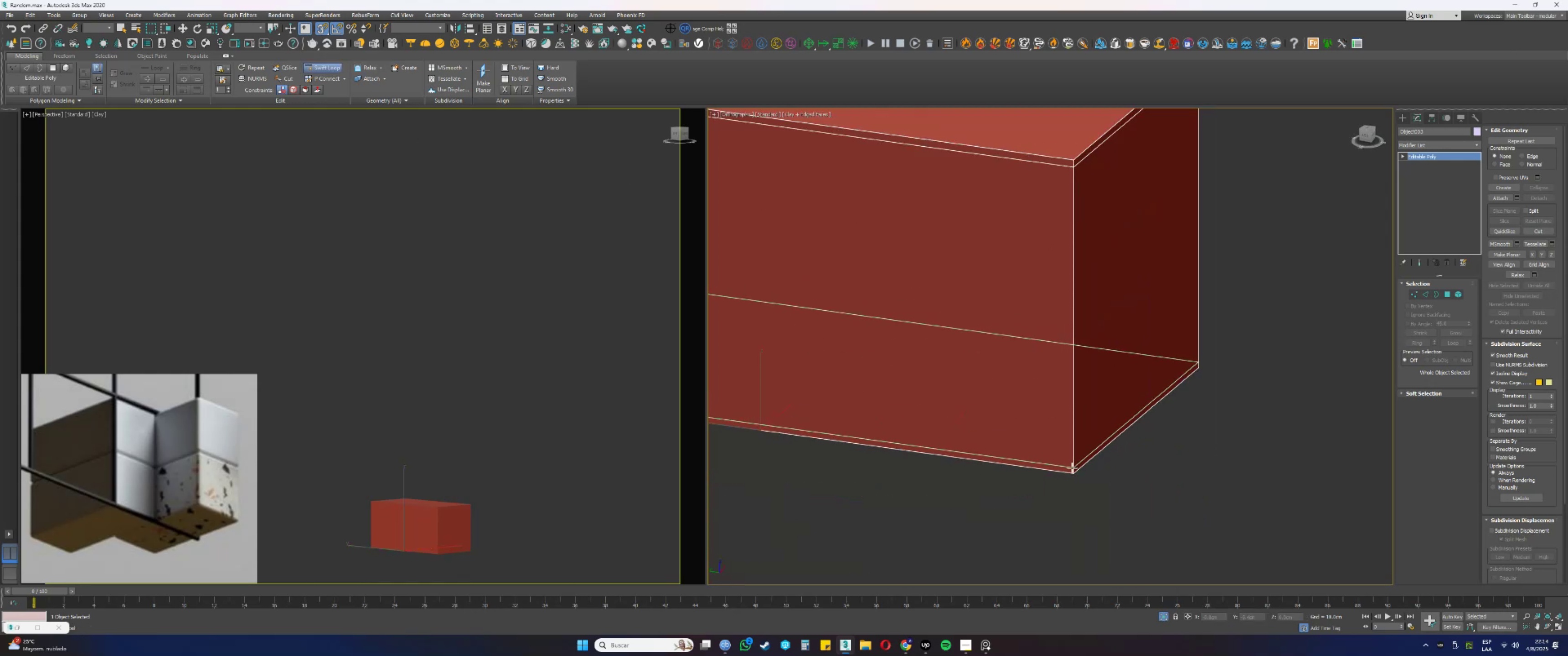 
left_click([1072, 468])
 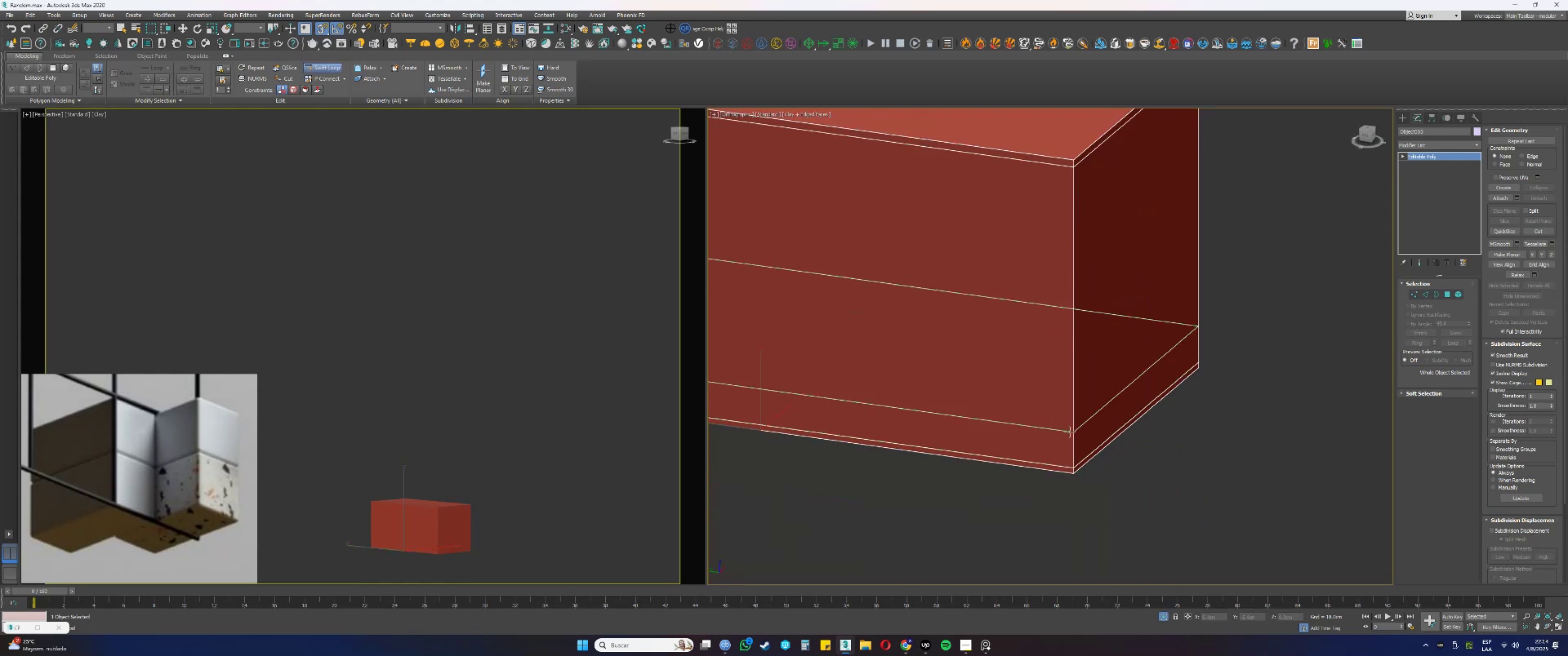 
key(Alt+AltLeft)
 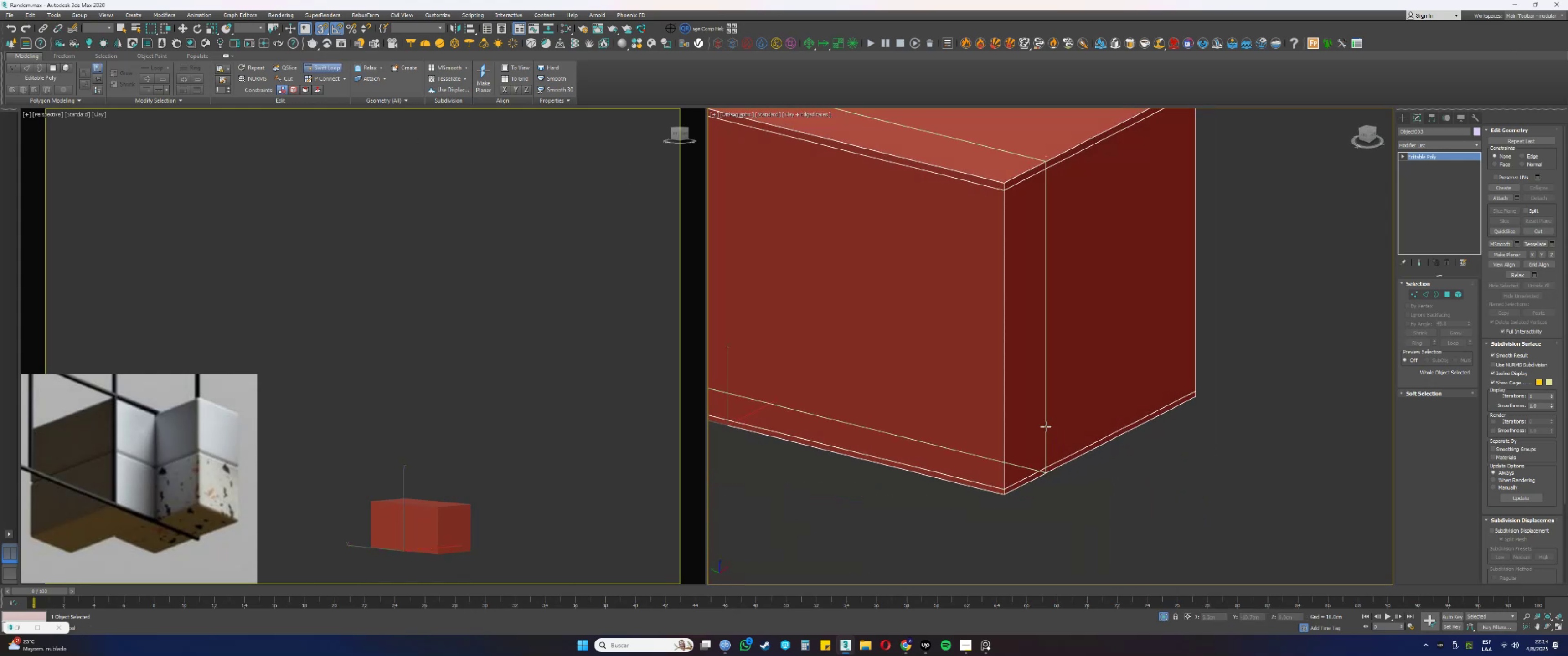 
key(Alt+AltLeft)
 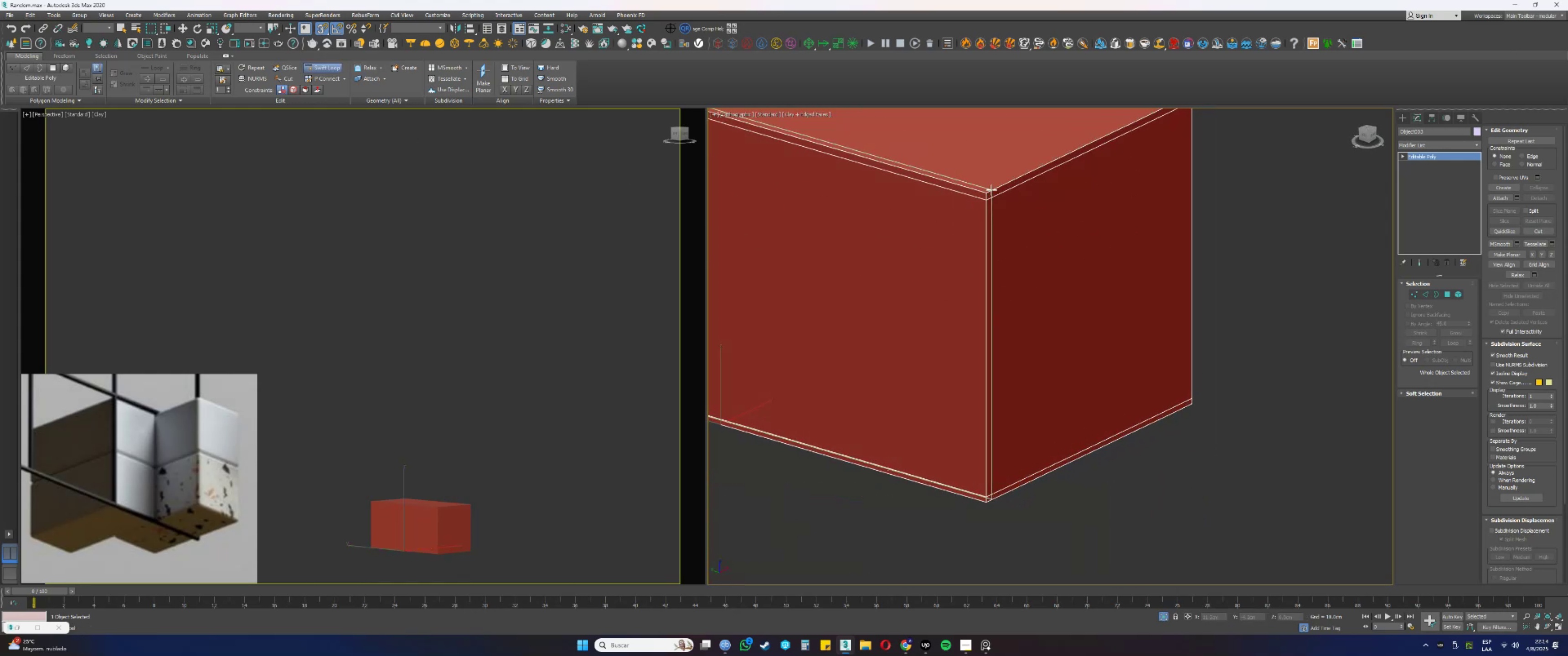 
left_click([991, 190])
 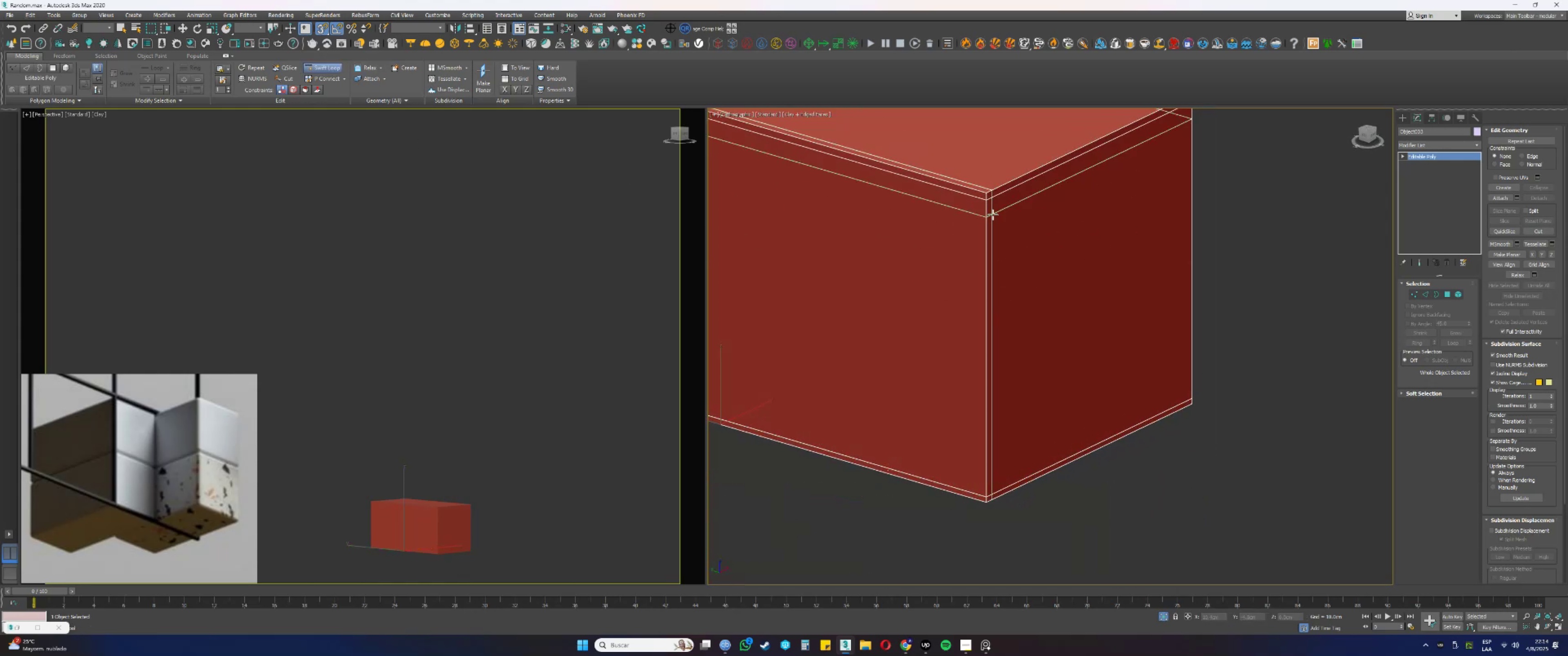 
hold_key(key=AltLeft, duration=0.37)
 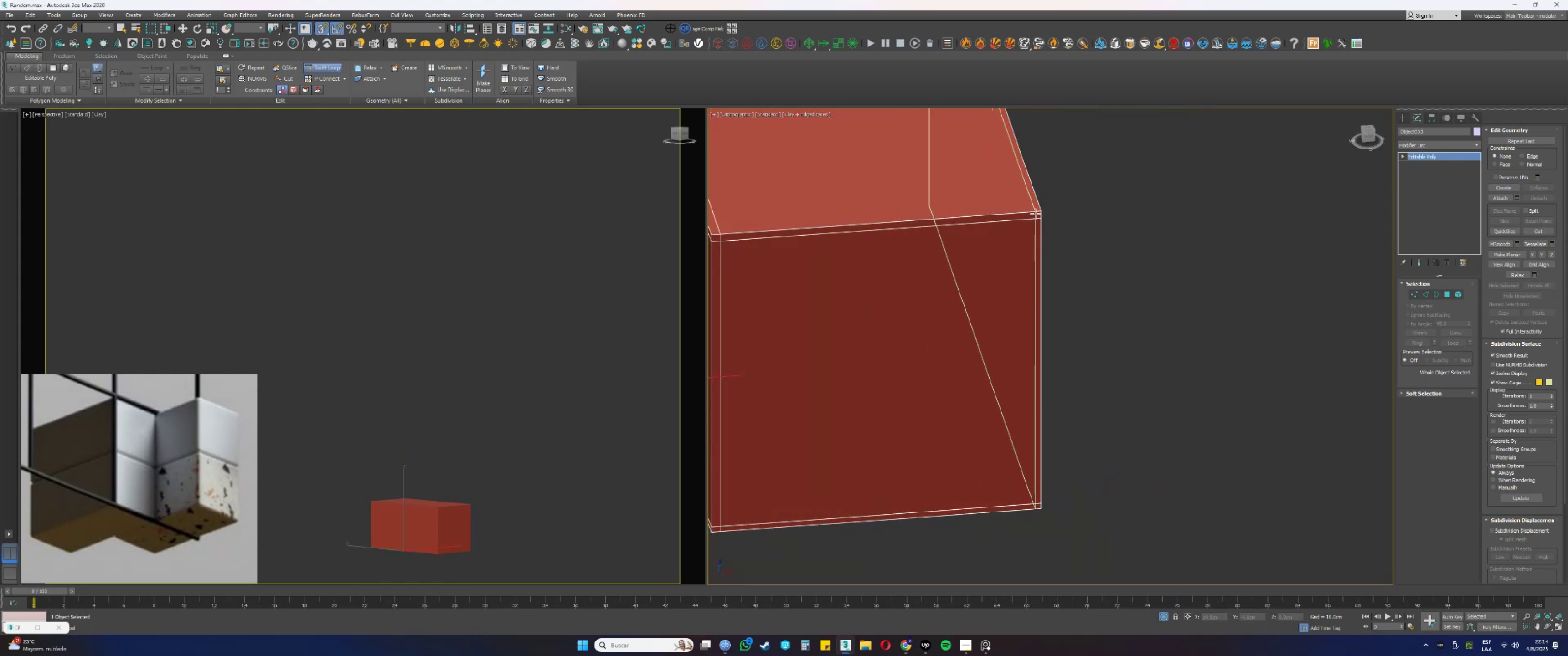 
left_click([1036, 214])
 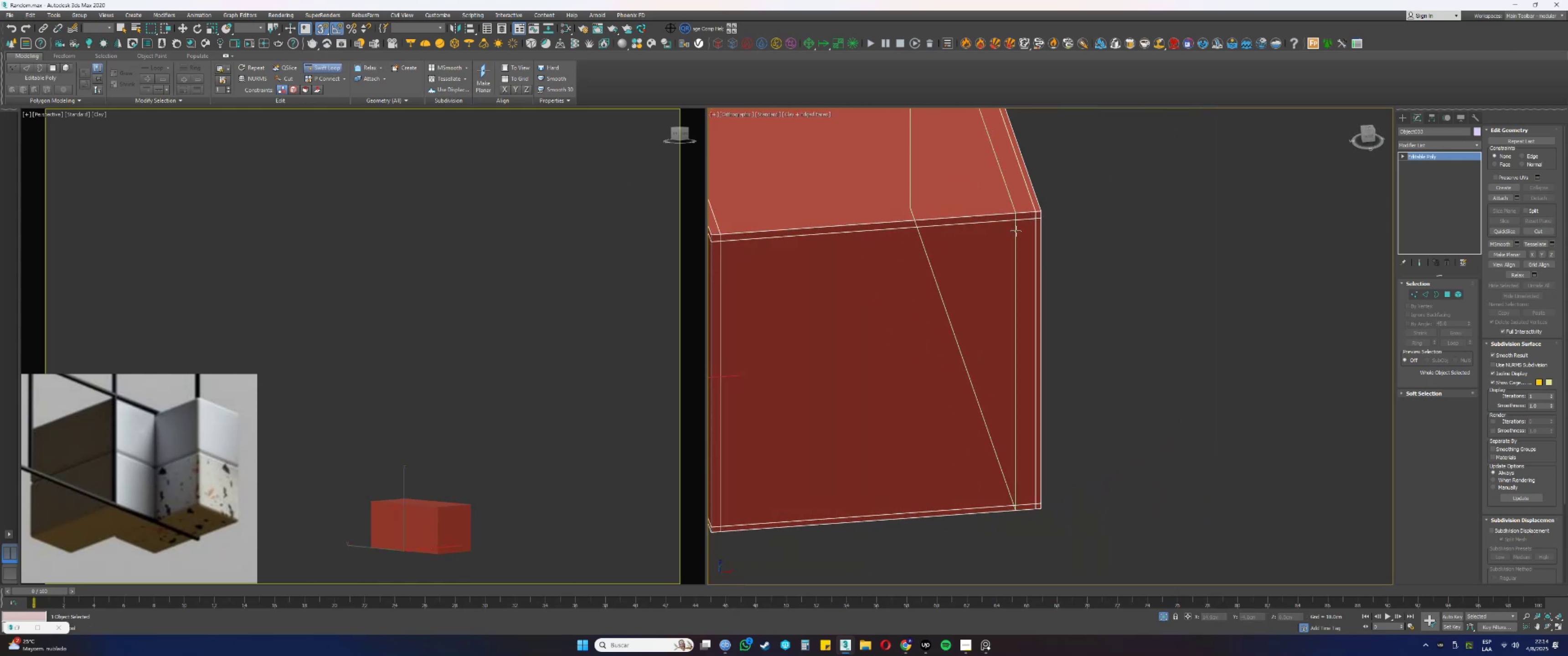 
hold_key(key=AltLeft, duration=0.39)
 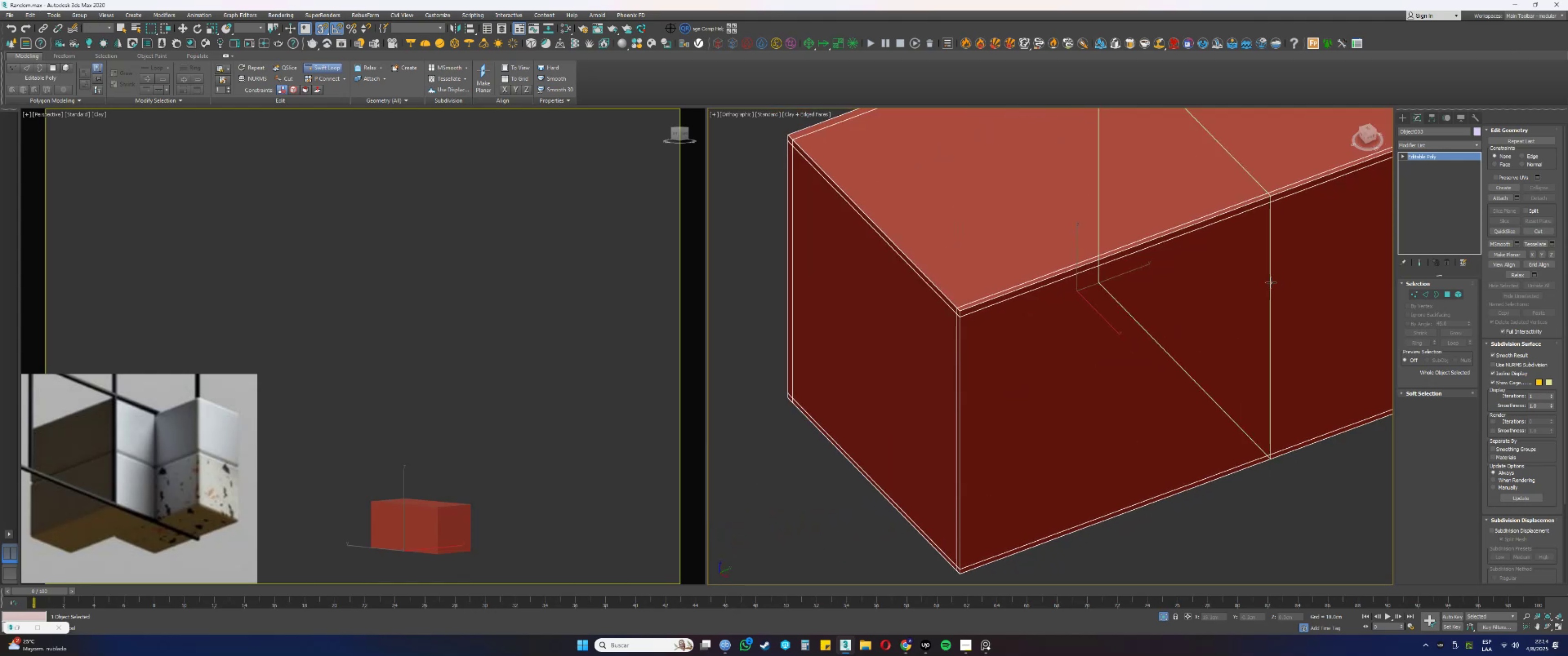 
key(Alt+AltLeft)
 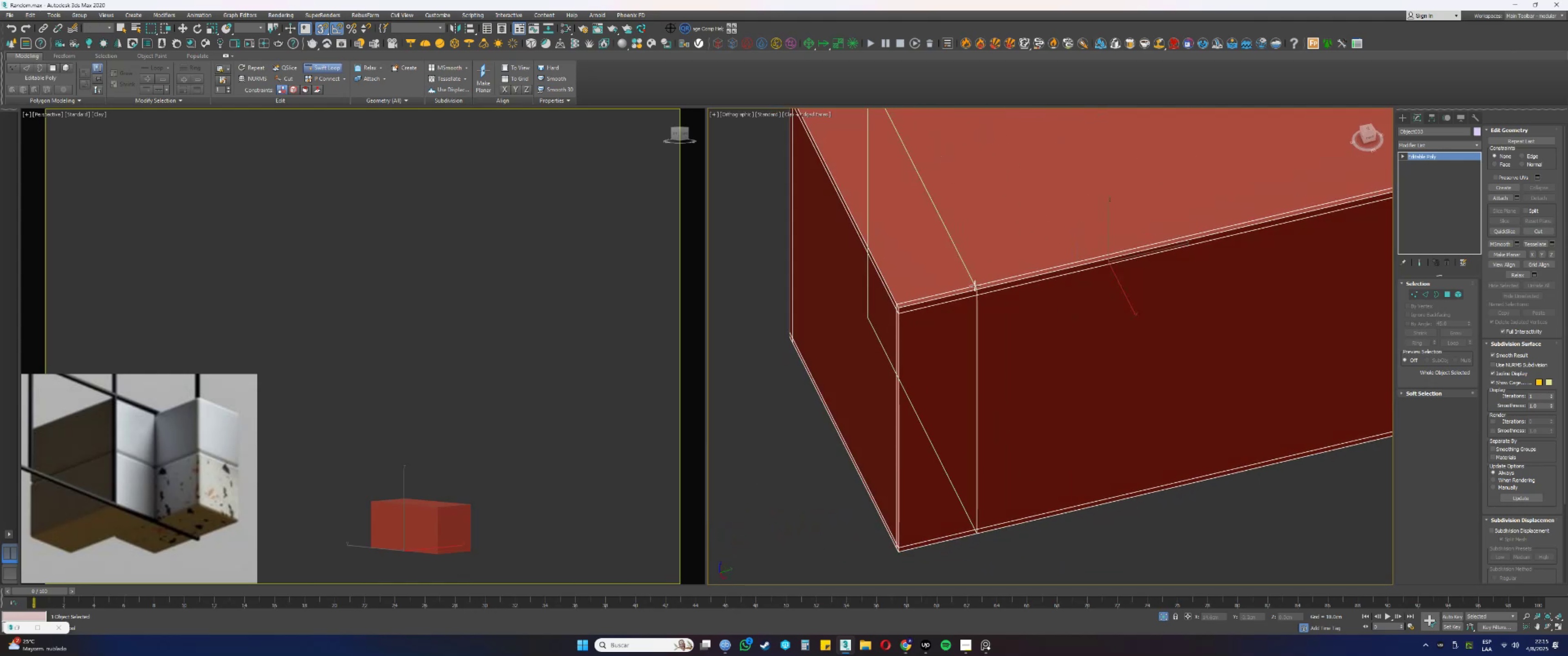 
left_click([975, 286])
 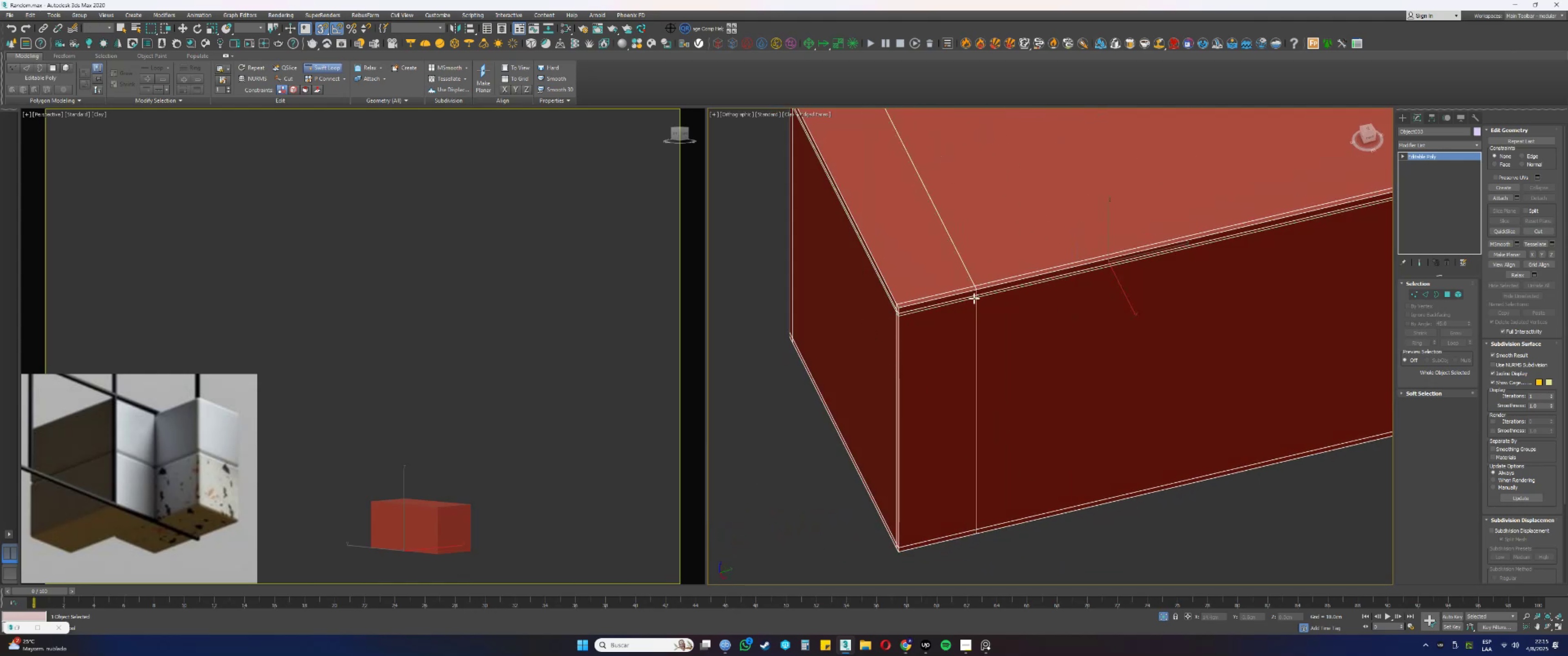 
hold_key(key=AltLeft, duration=1.45)
hold_key(key=ControlLeft, duration=1.46)
left_click_drag(start_coordinate=[975, 302], to_coordinate=[907, 321])
 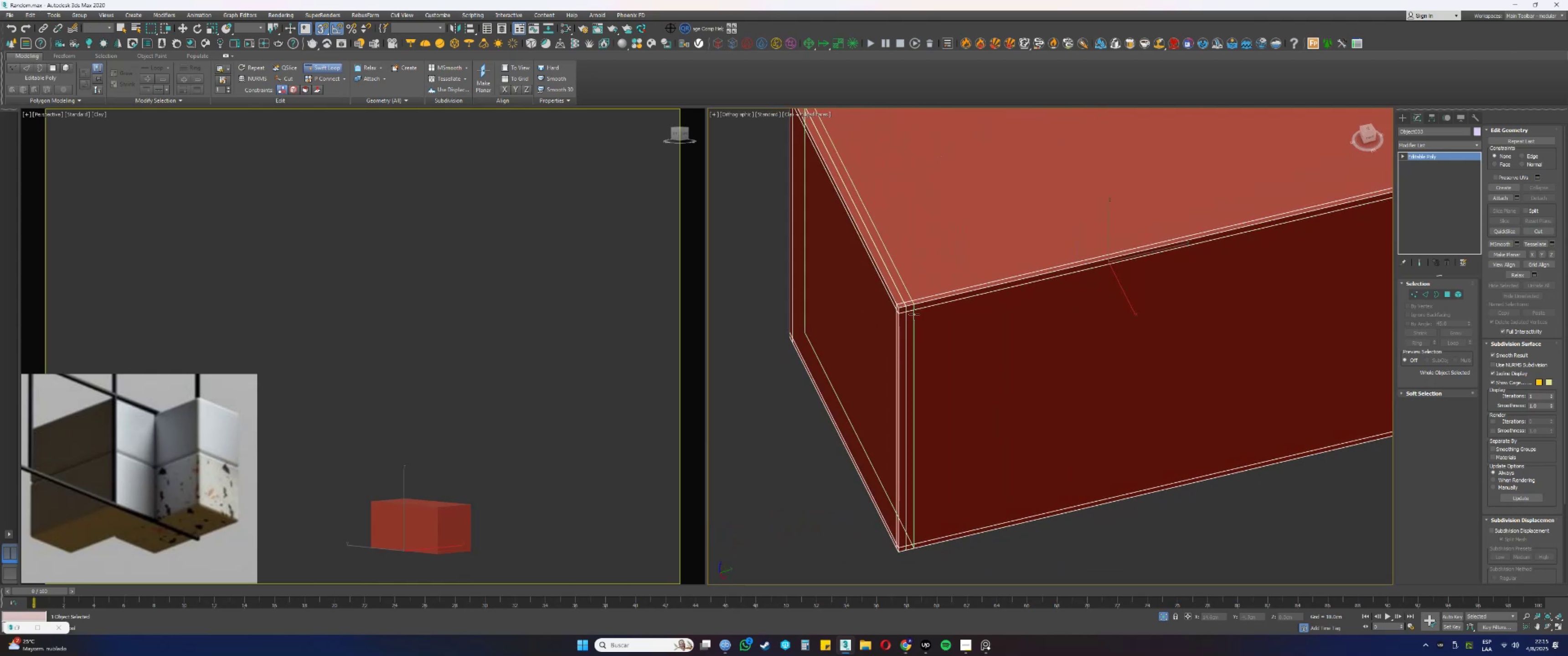 
scroll: coordinate [914, 314], scroll_direction: down, amount: 2.0
 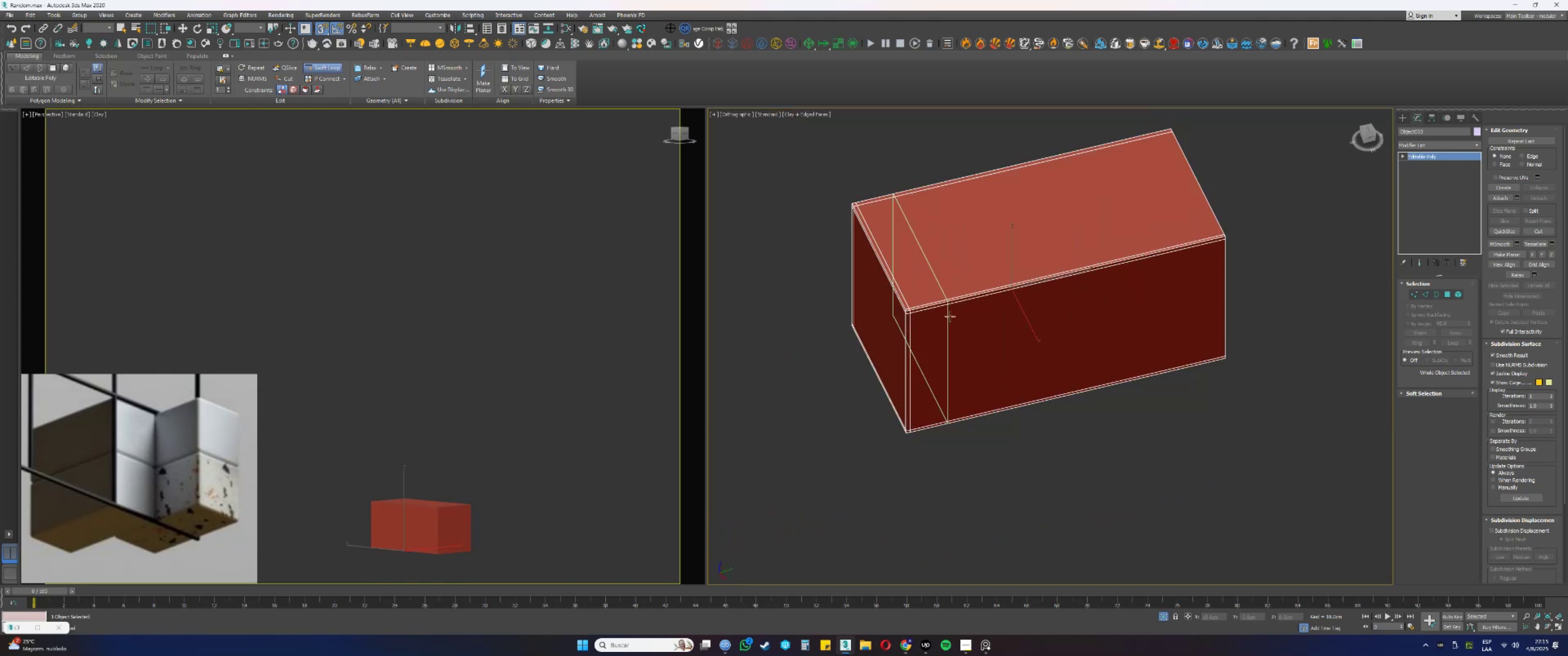 
hold_key(key=AltLeft, duration=0.51)
 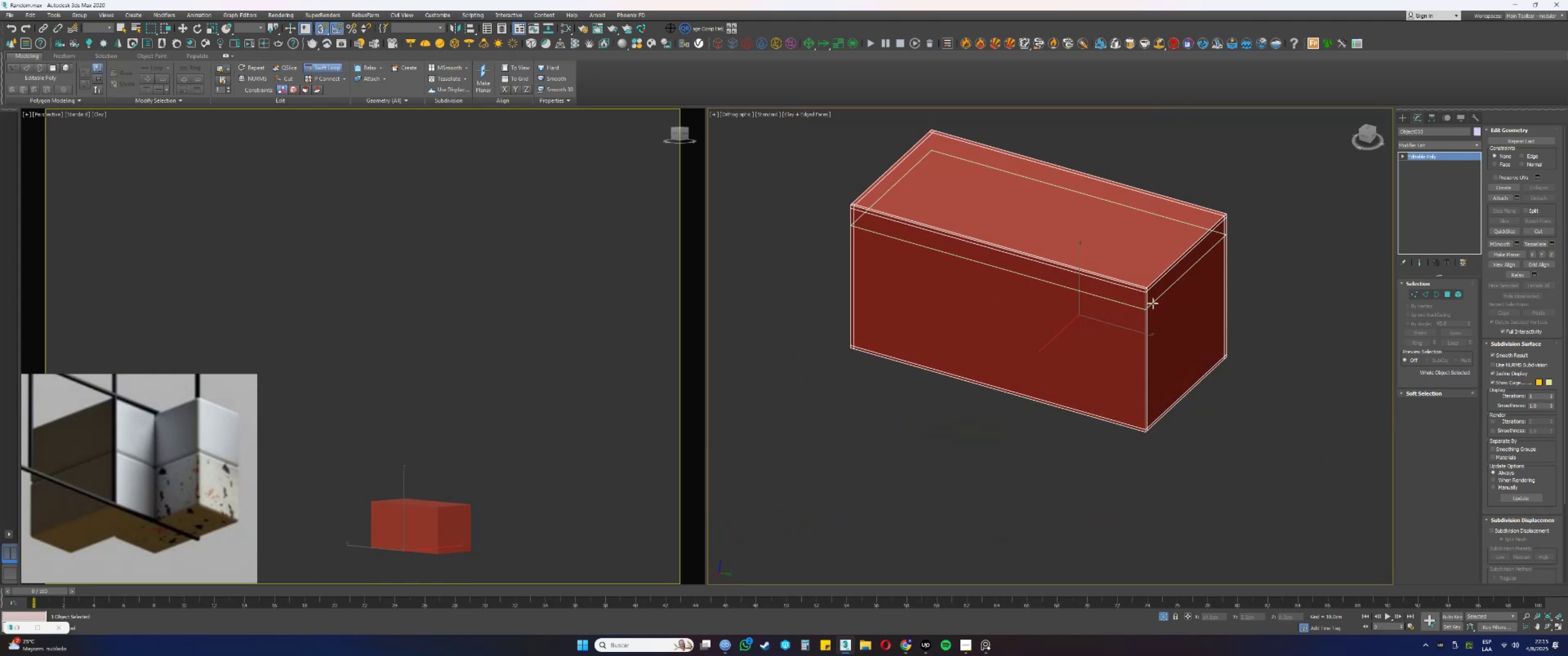 
scroll: coordinate [1136, 281], scroll_direction: up, amount: 4.0
 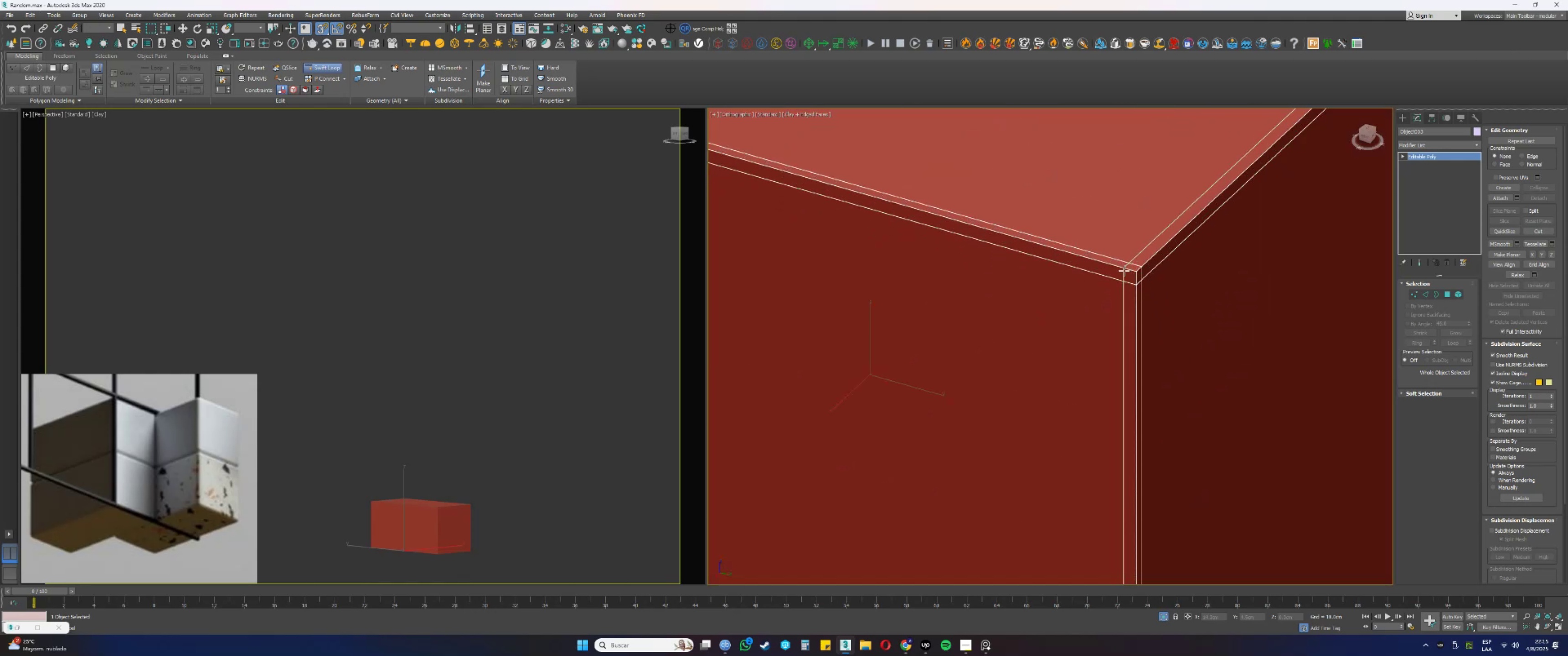 
left_click([1124, 270])
 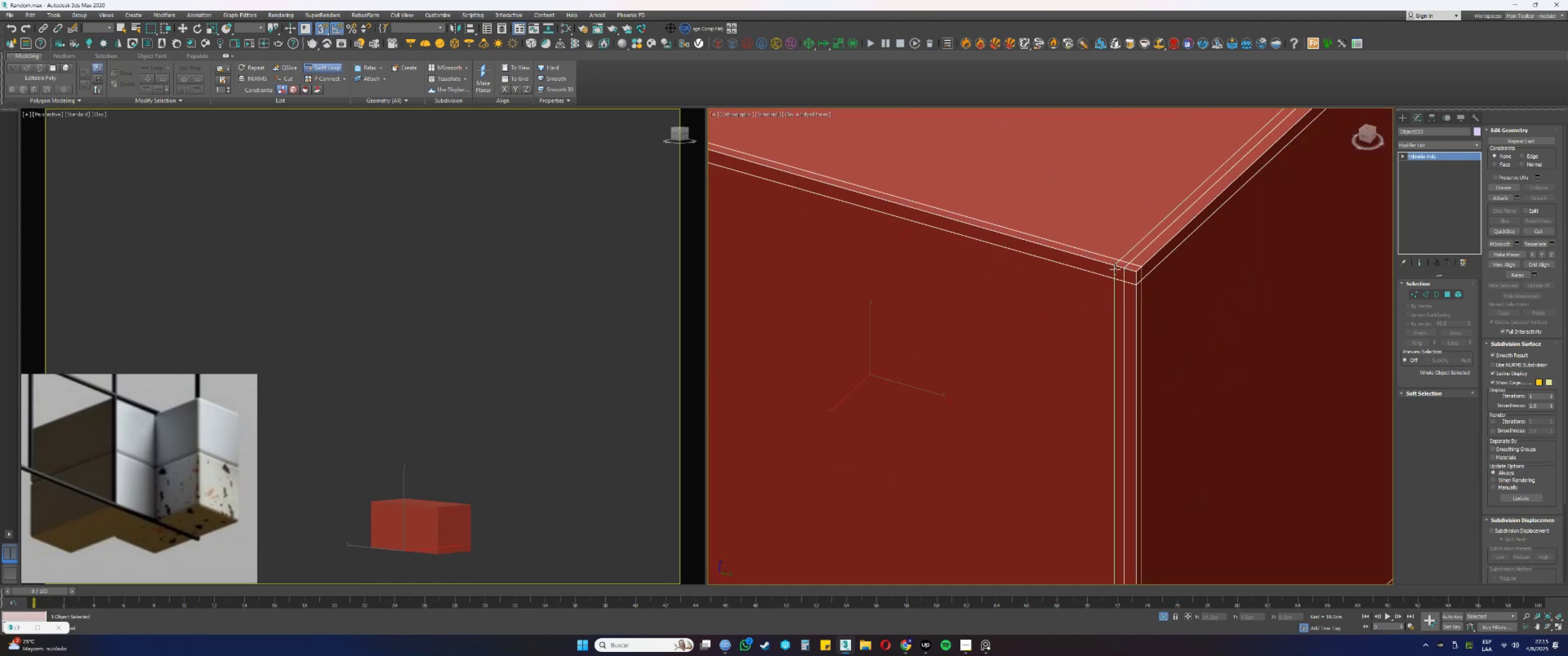 
scroll: coordinate [1114, 269], scroll_direction: down, amount: 2.0
 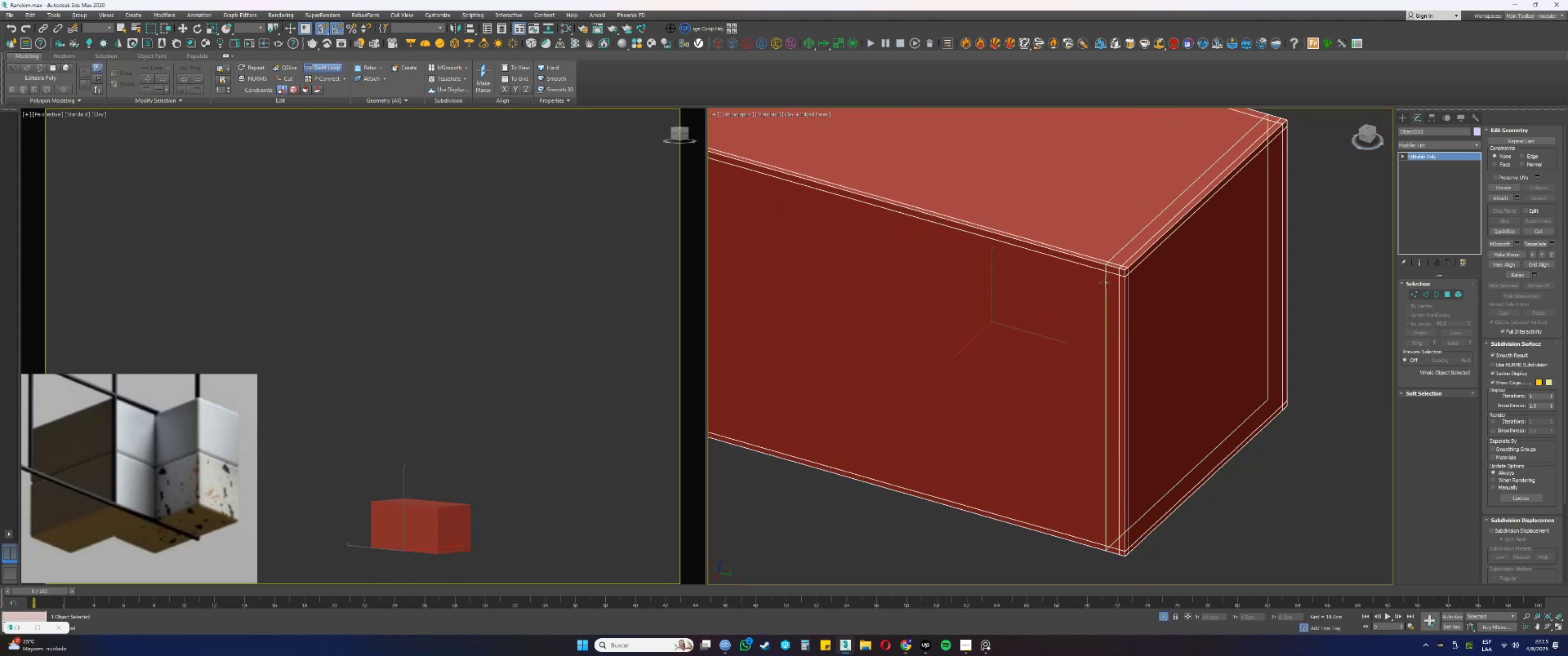 
hold_key(key=AltLeft, duration=1.52)
 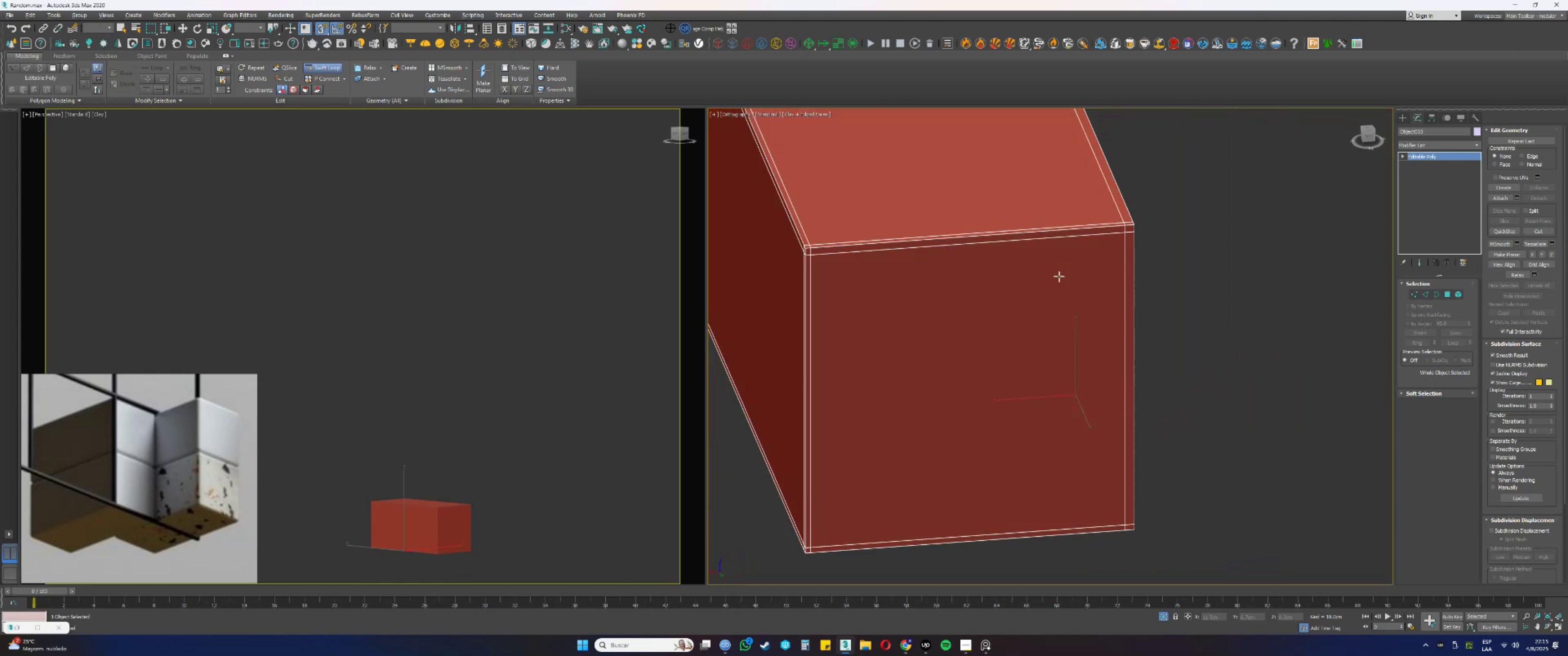 
hold_key(key=AltLeft, duration=1.08)
 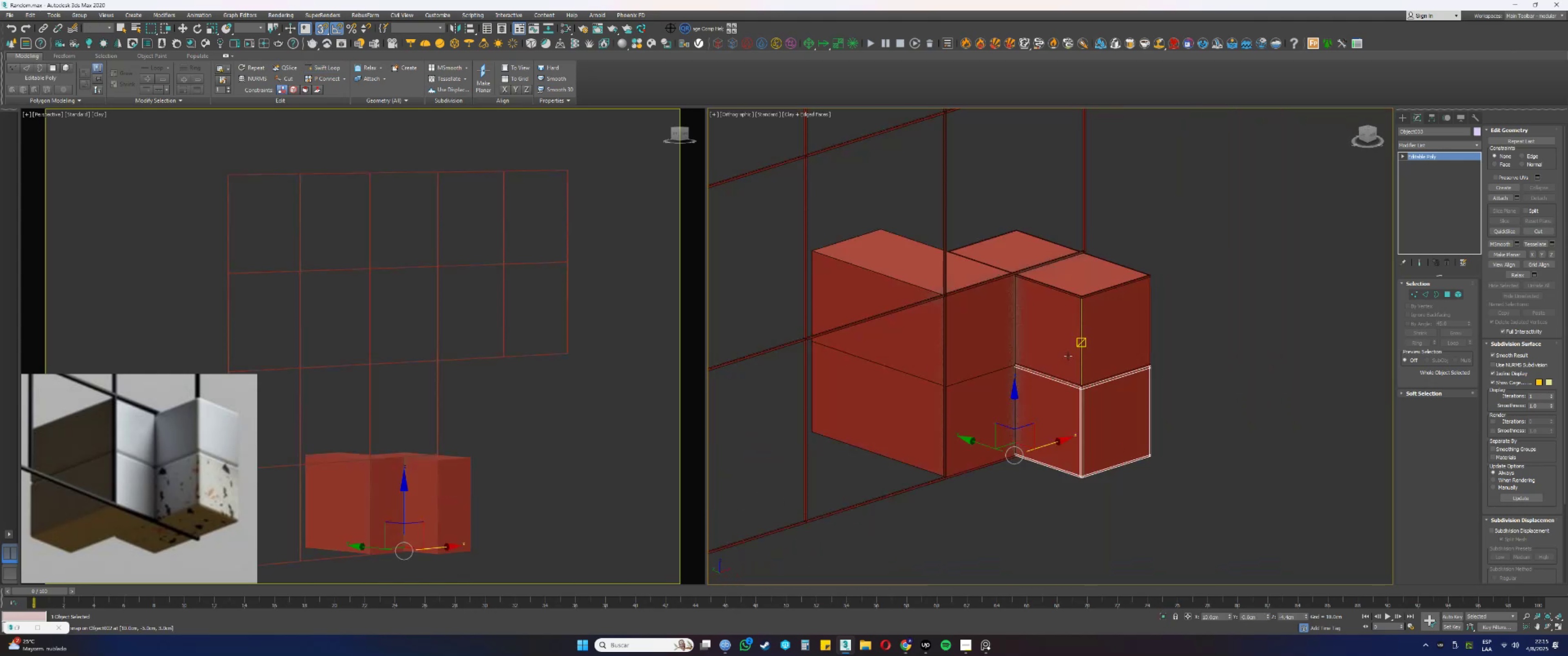 
key(S)
 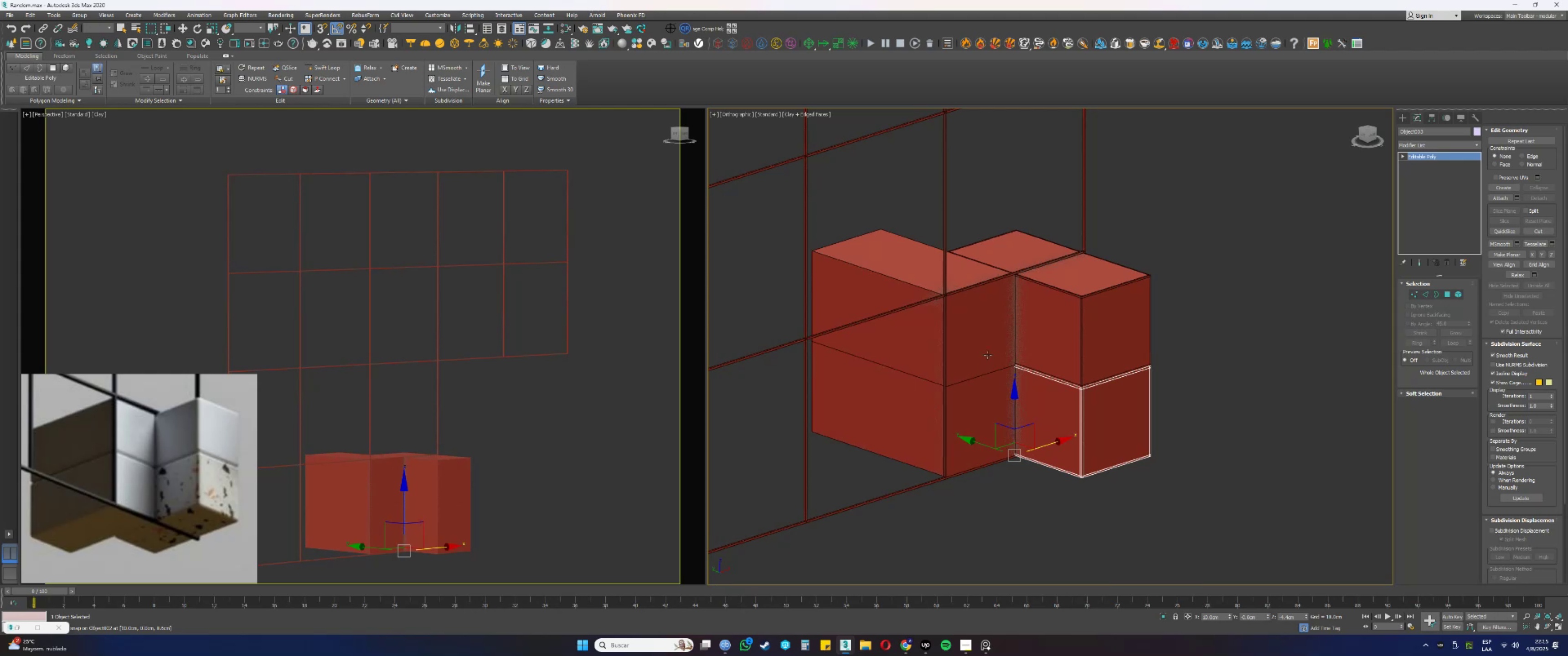 
left_click([988, 355])
 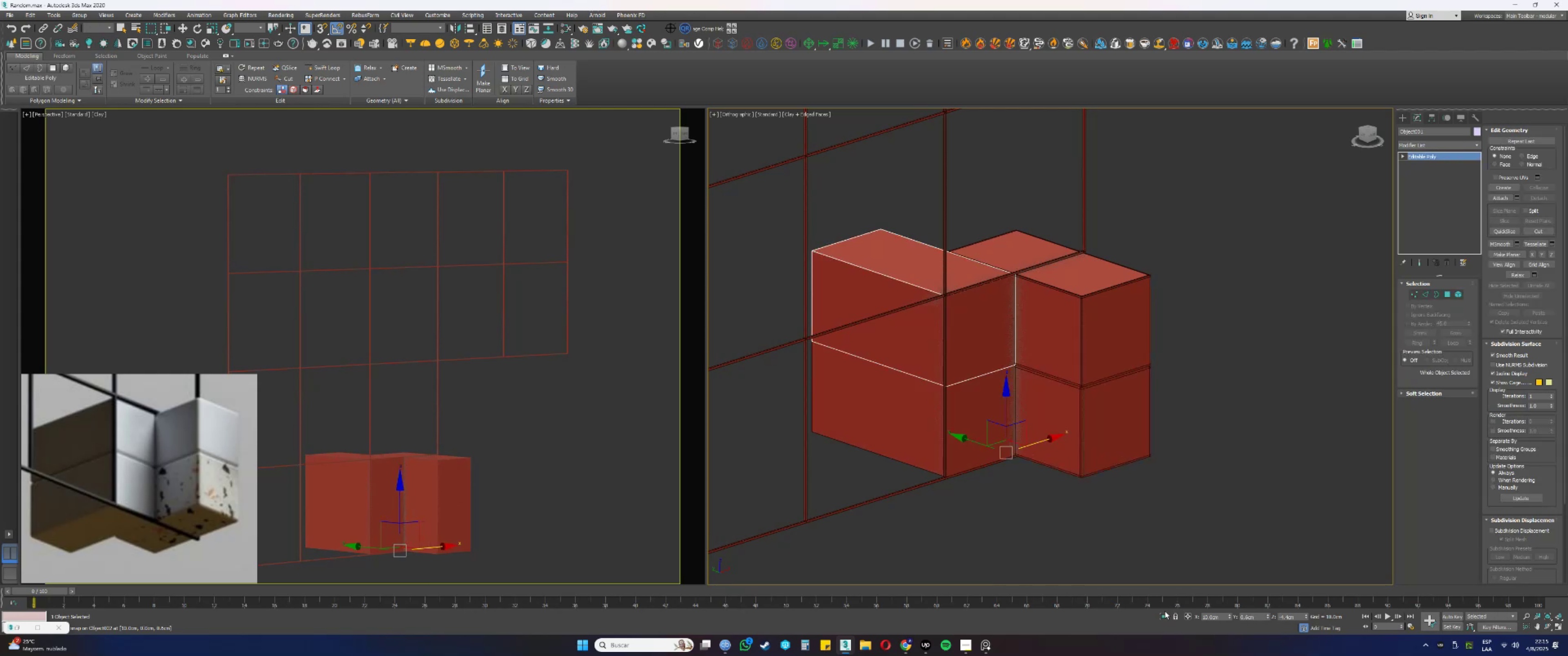 
double_click([1163, 612])
 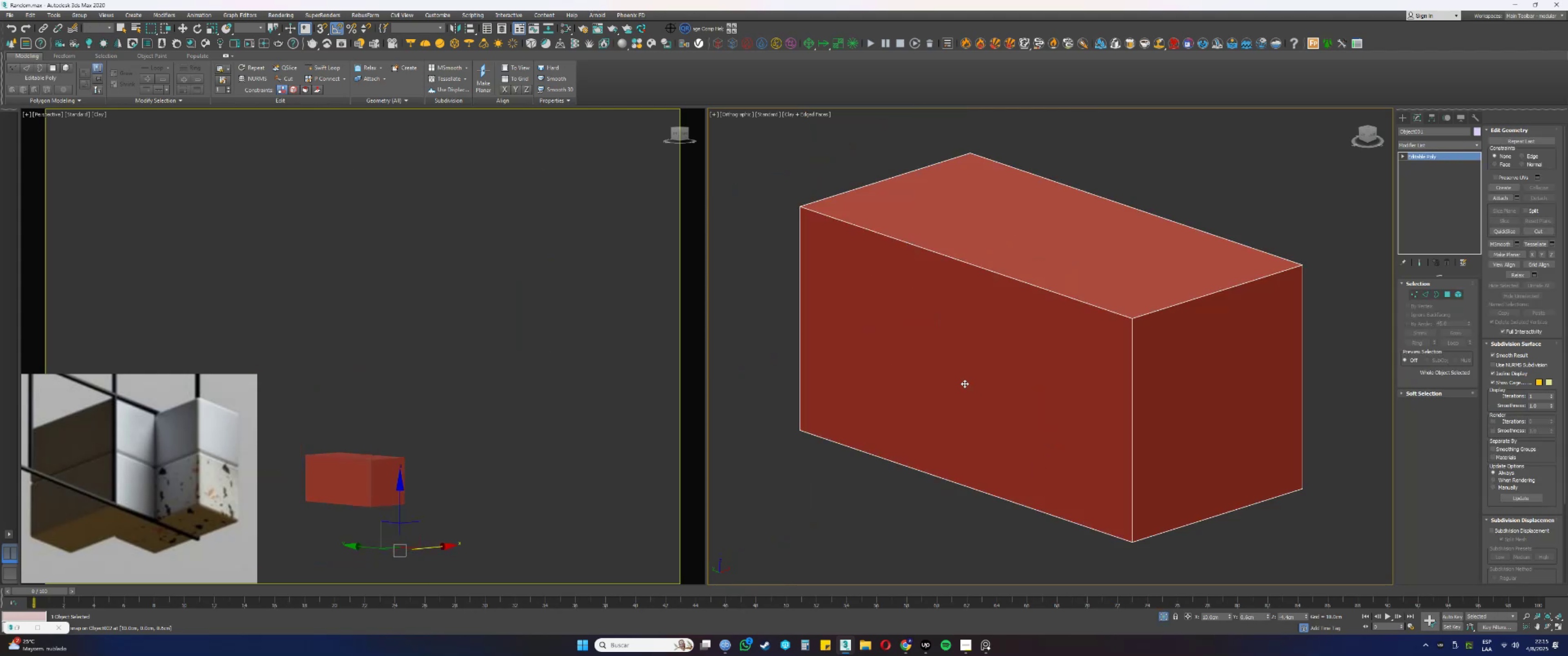 
hold_key(key=AltLeft, duration=0.33)
 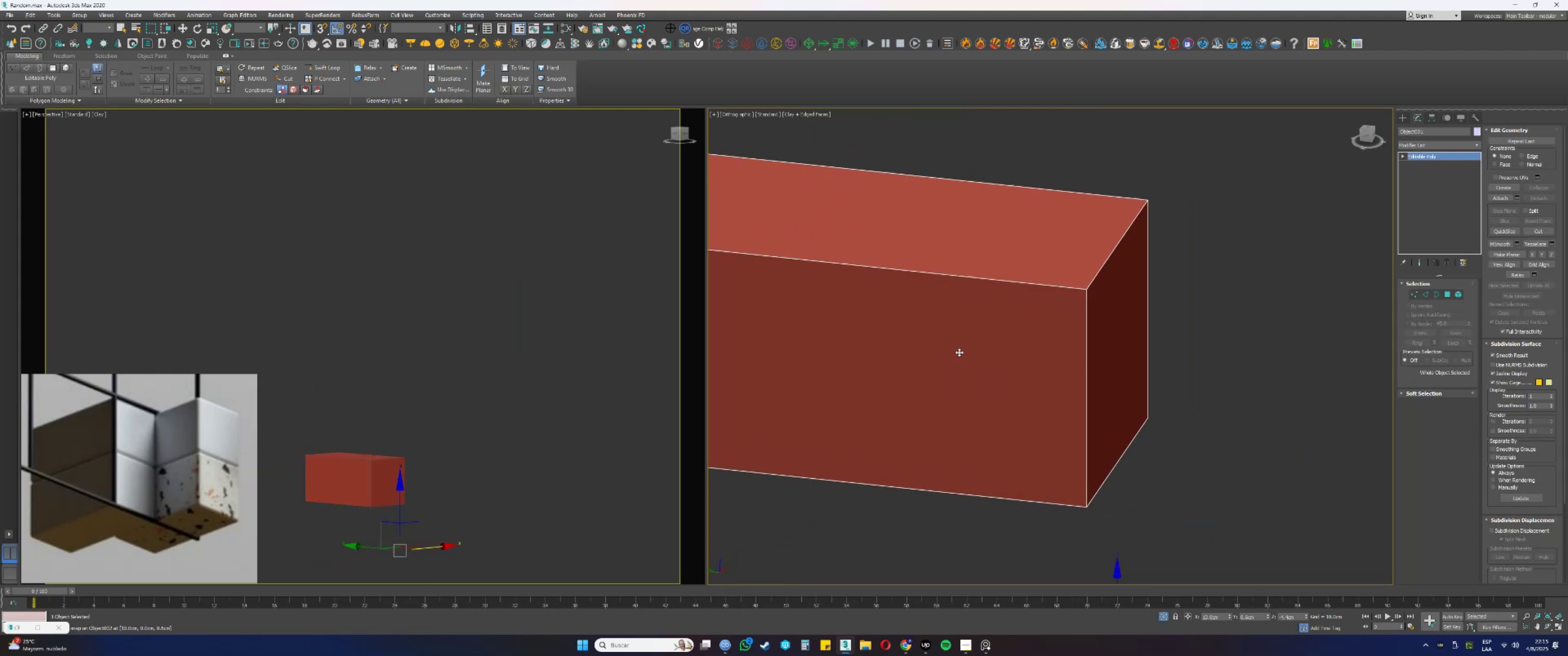 
key(Alt+AltLeft)
 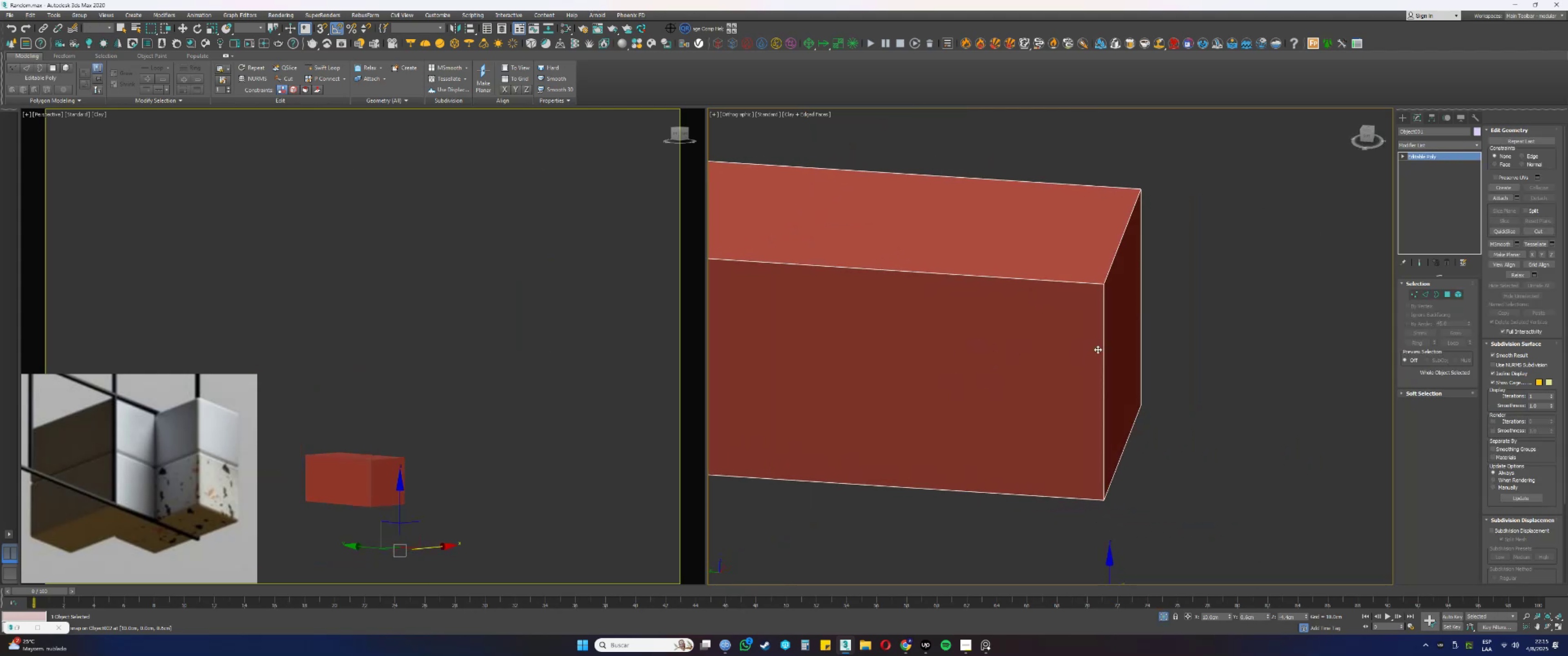 
hold_key(key=AltLeft, duration=0.36)
 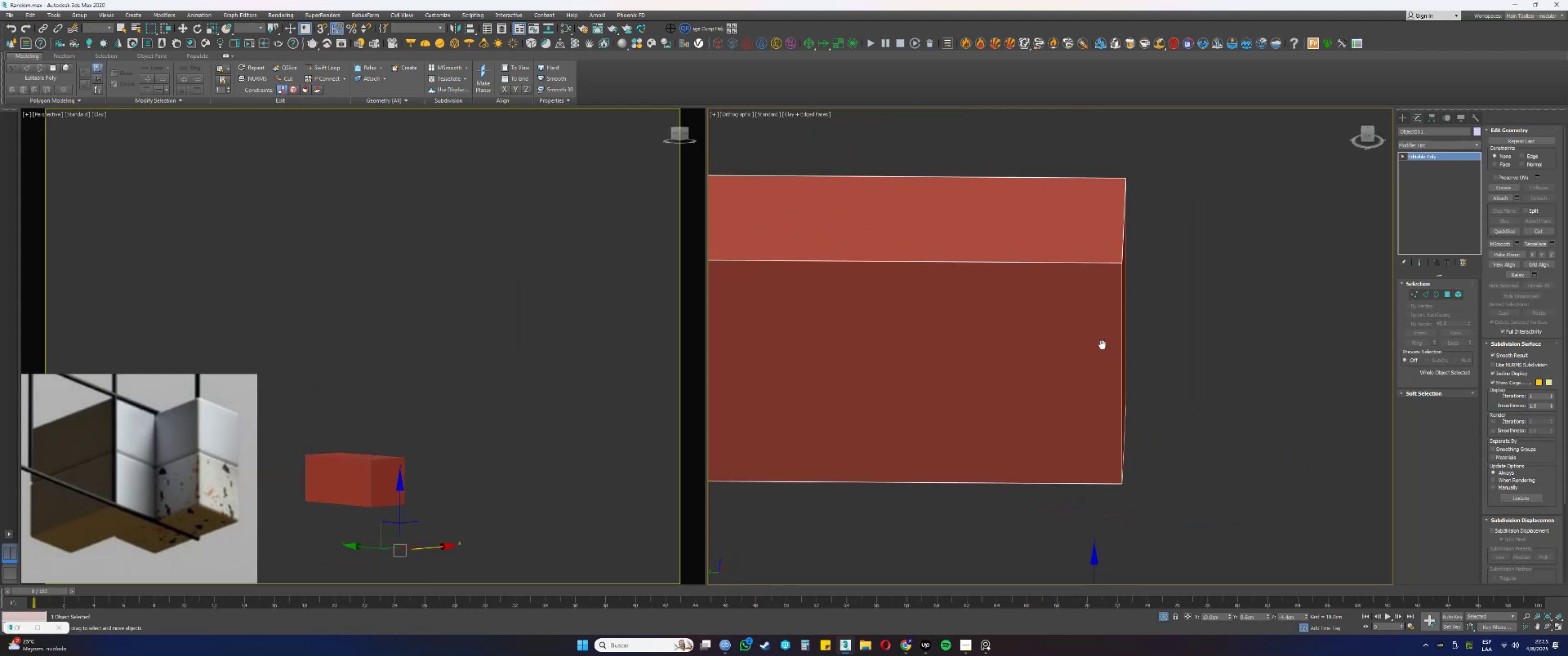 
key(Alt+AltLeft)
 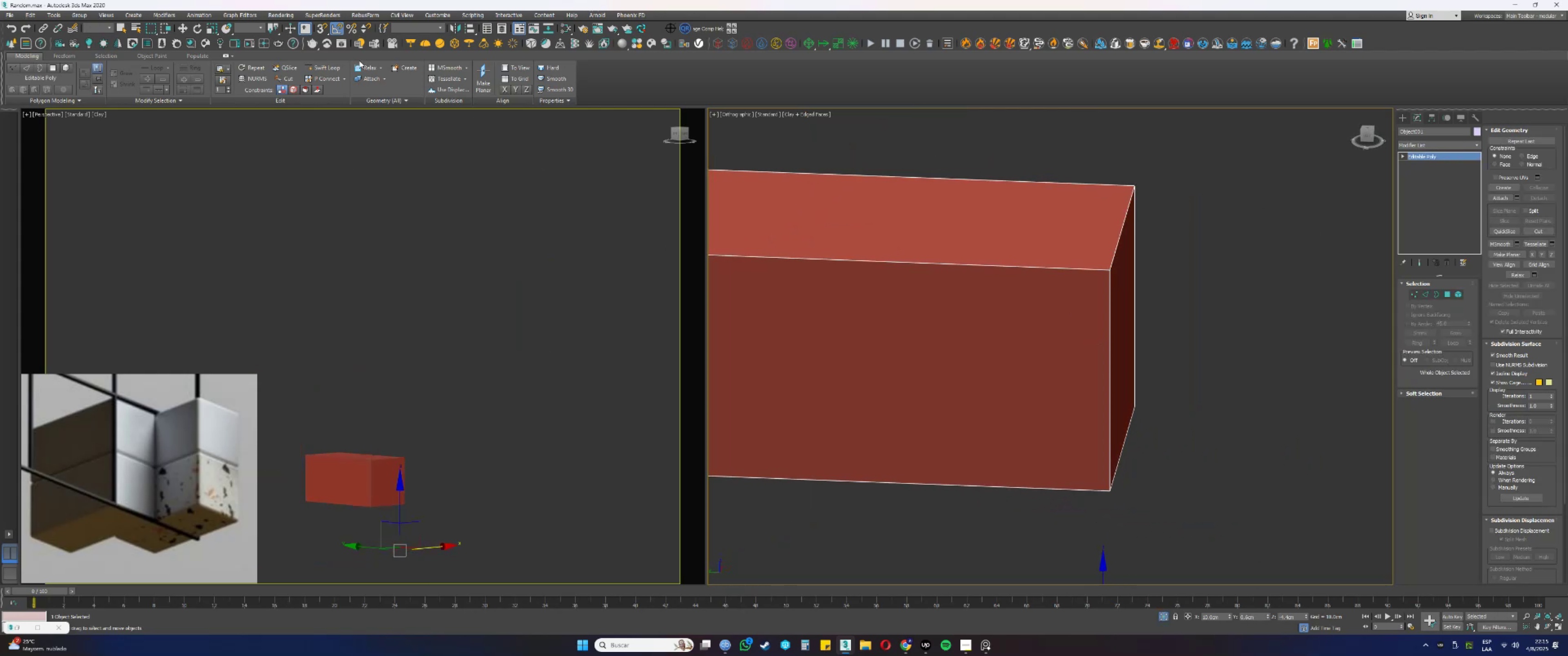 
left_click([336, 66])
 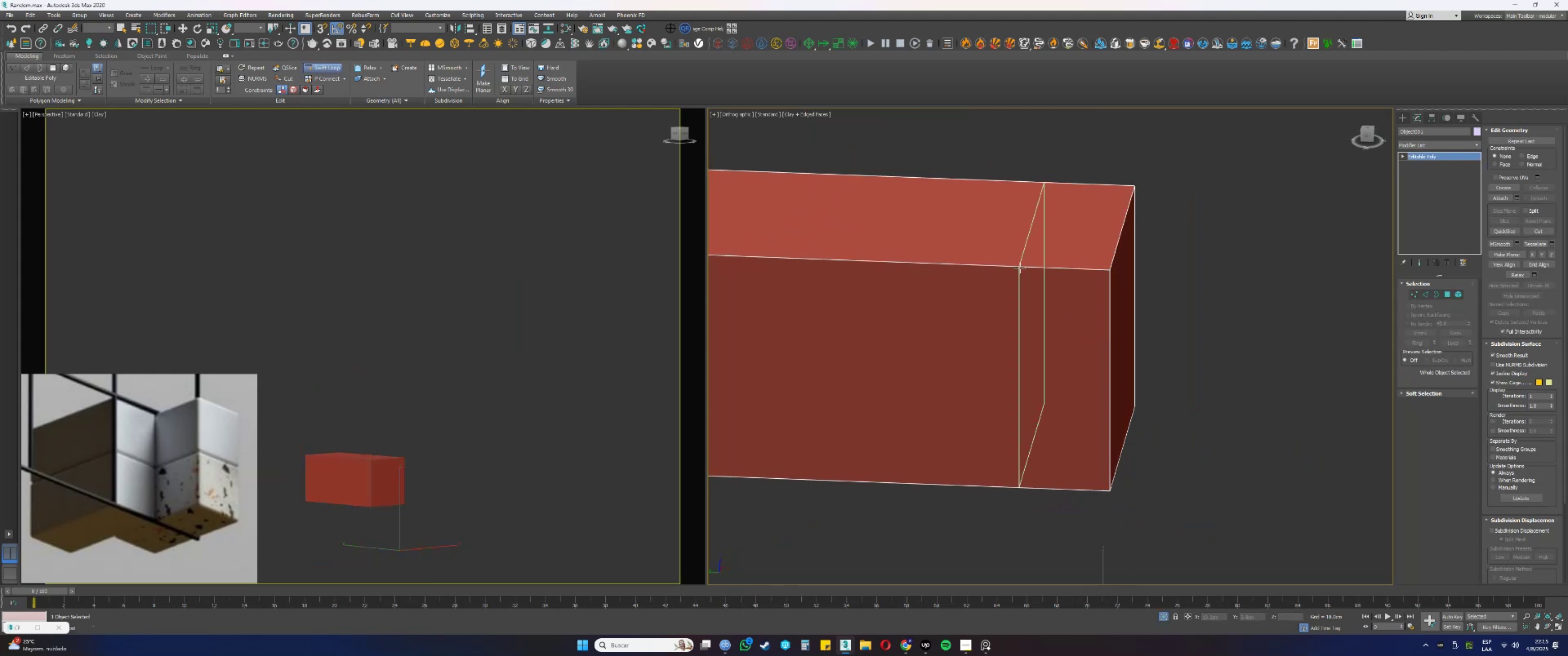 
scroll: coordinate [1112, 265], scroll_direction: up, amount: 3.0
 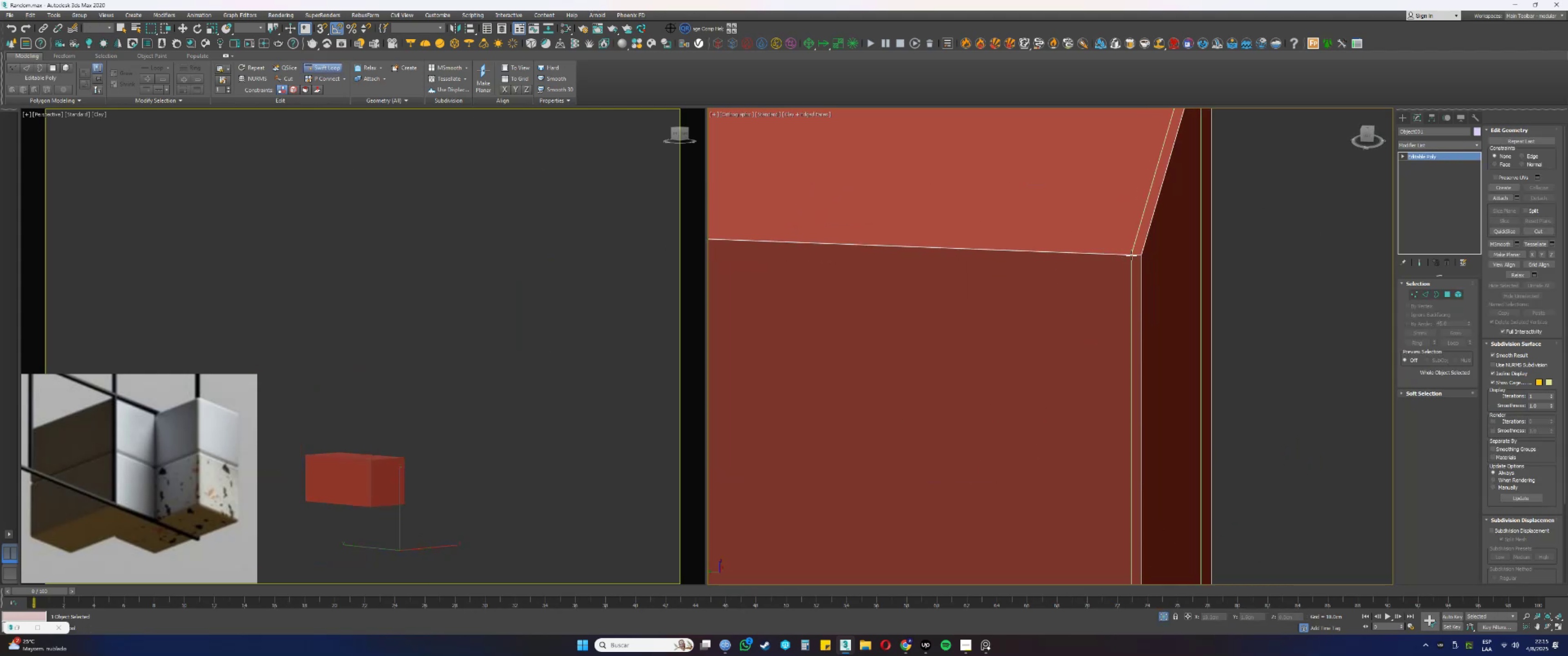 
left_click([1131, 255])
 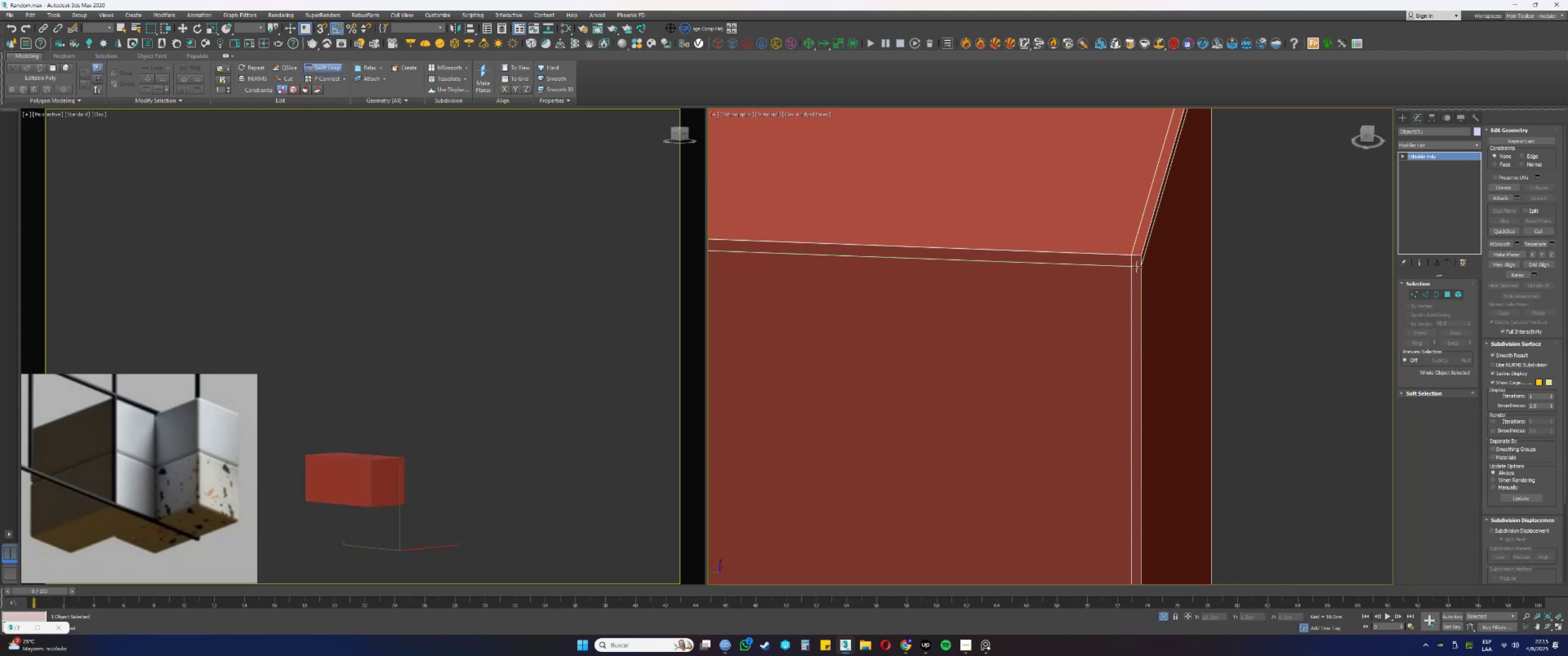 
left_click([1137, 267])
 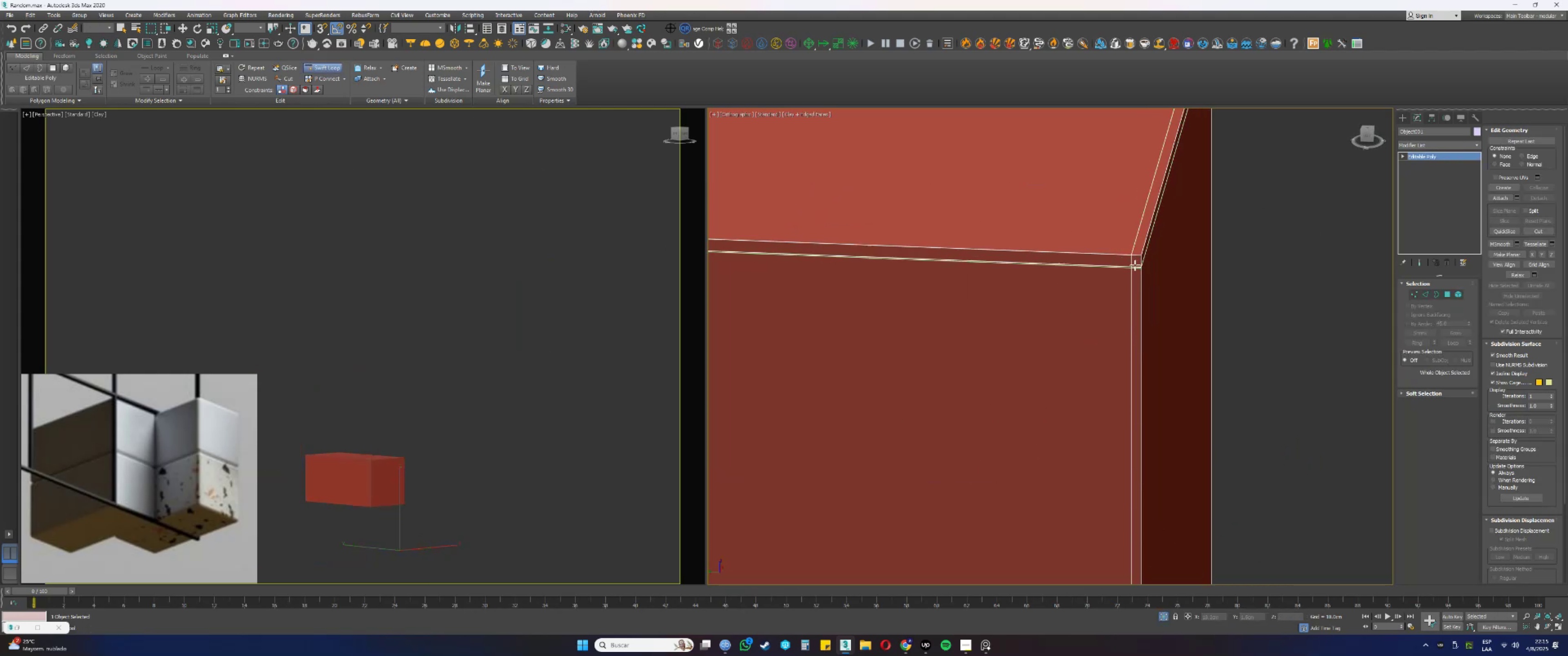 
scroll: coordinate [1100, 287], scroll_direction: down, amount: 5.0
 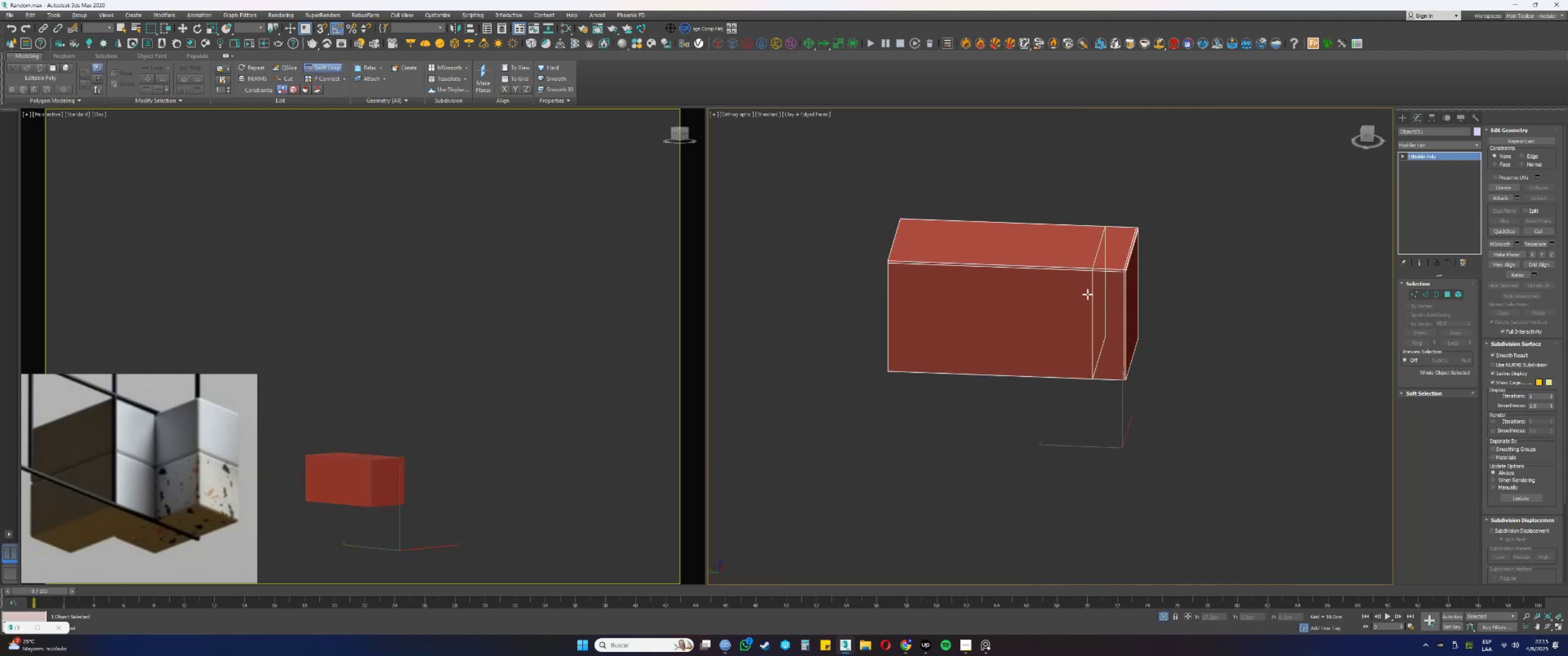 
hold_key(key=AltLeft, duration=0.36)
 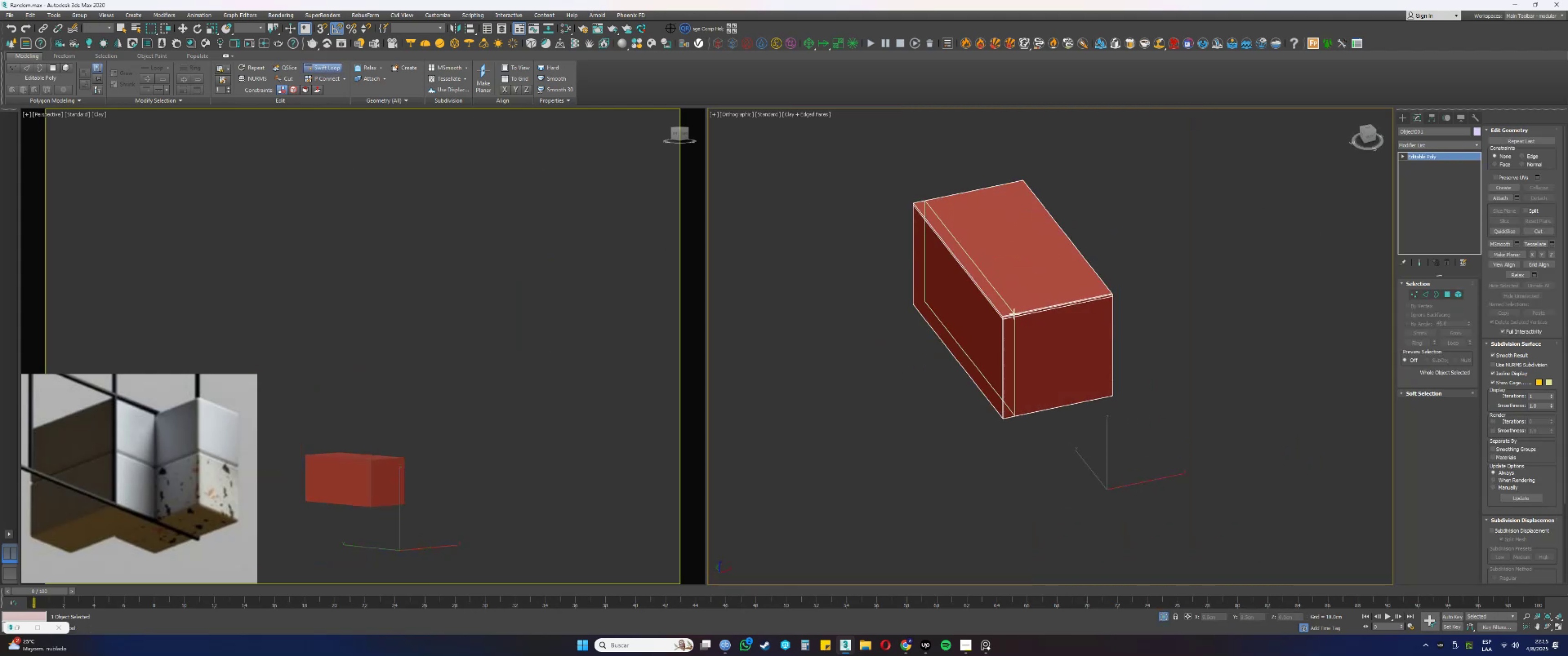 
scroll: coordinate [1010, 317], scroll_direction: up, amount: 4.0
 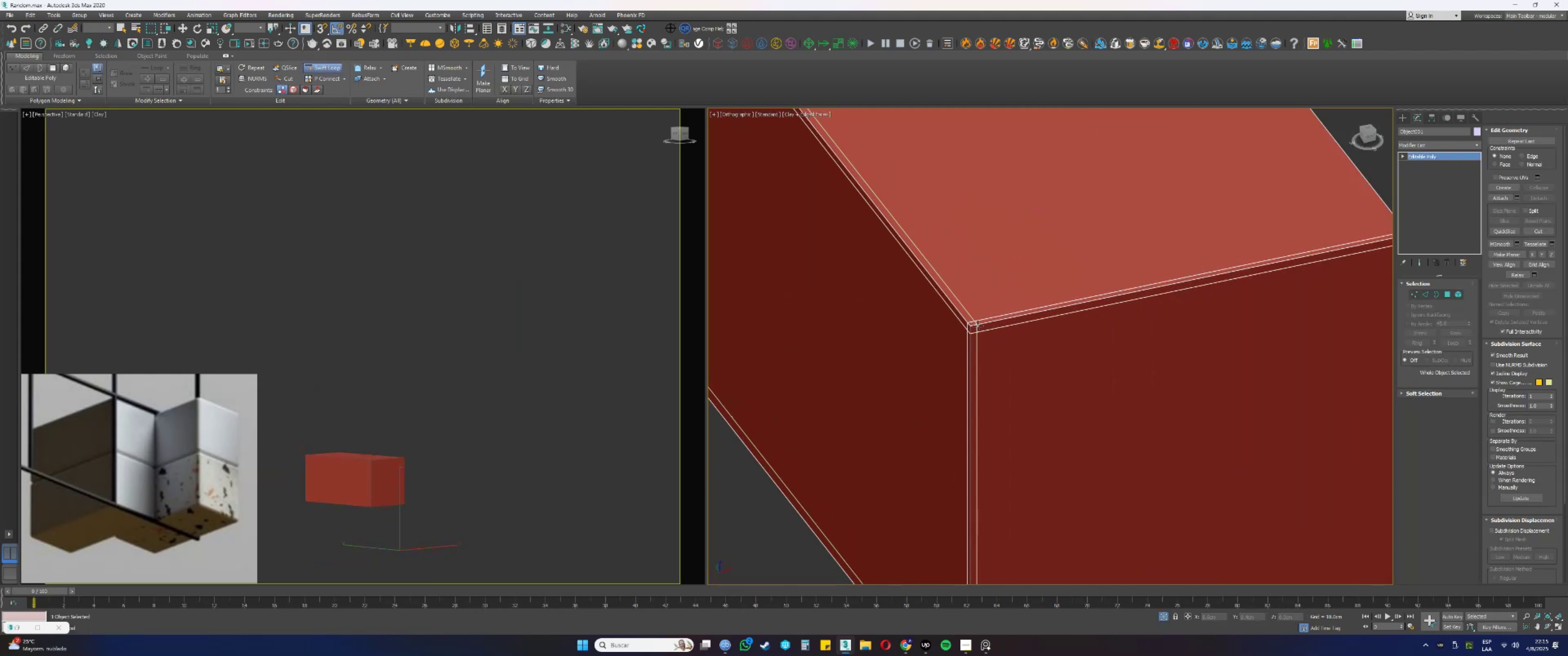 
left_click([978, 326])
 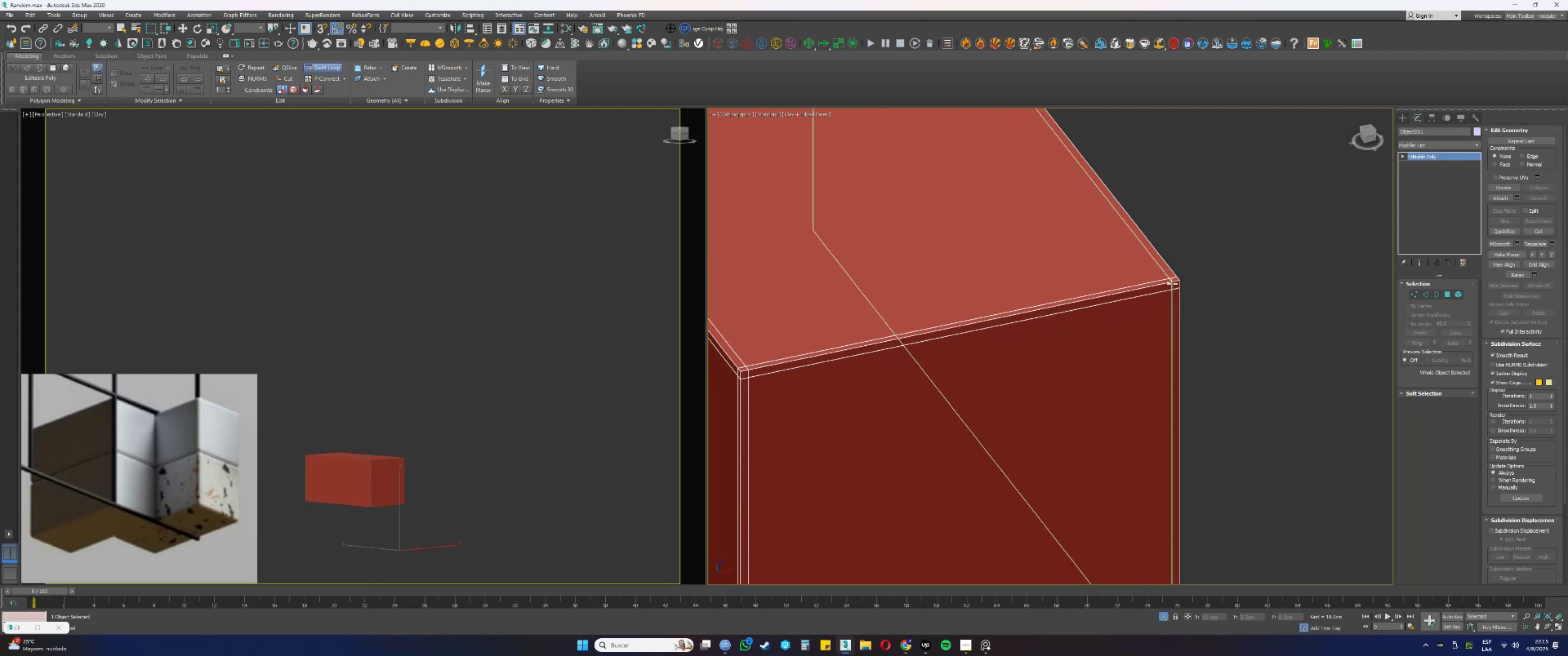 
left_click([1171, 284])
 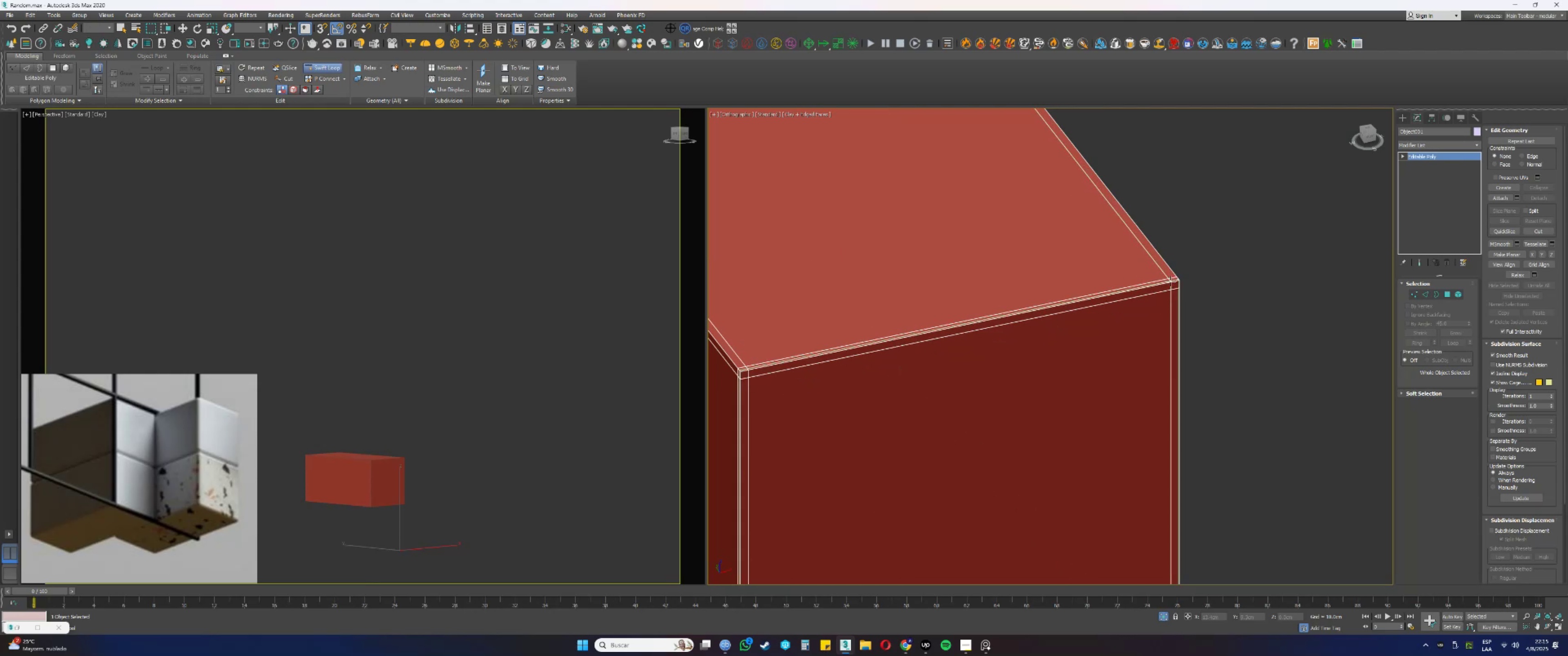 
scroll: coordinate [1167, 297], scroll_direction: down, amount: 4.0
 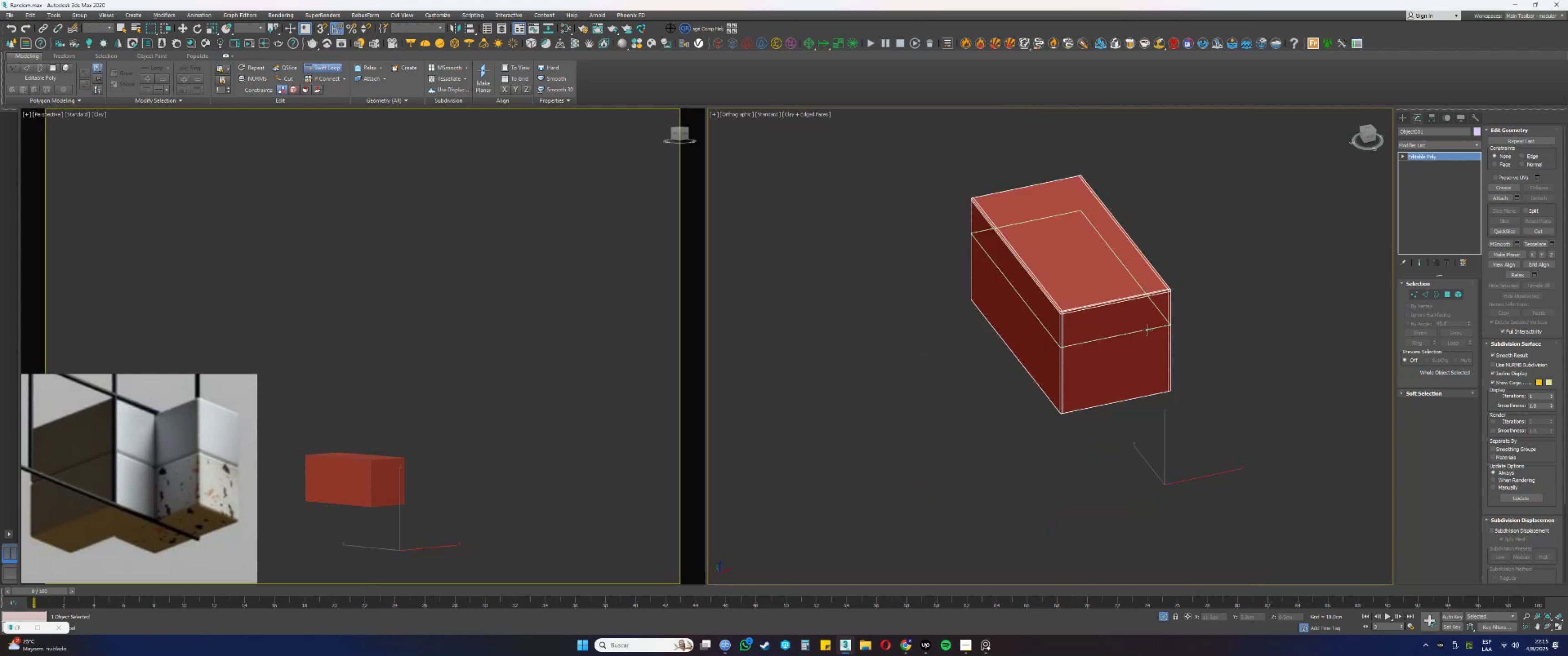 
hold_key(key=AltLeft, duration=0.64)
 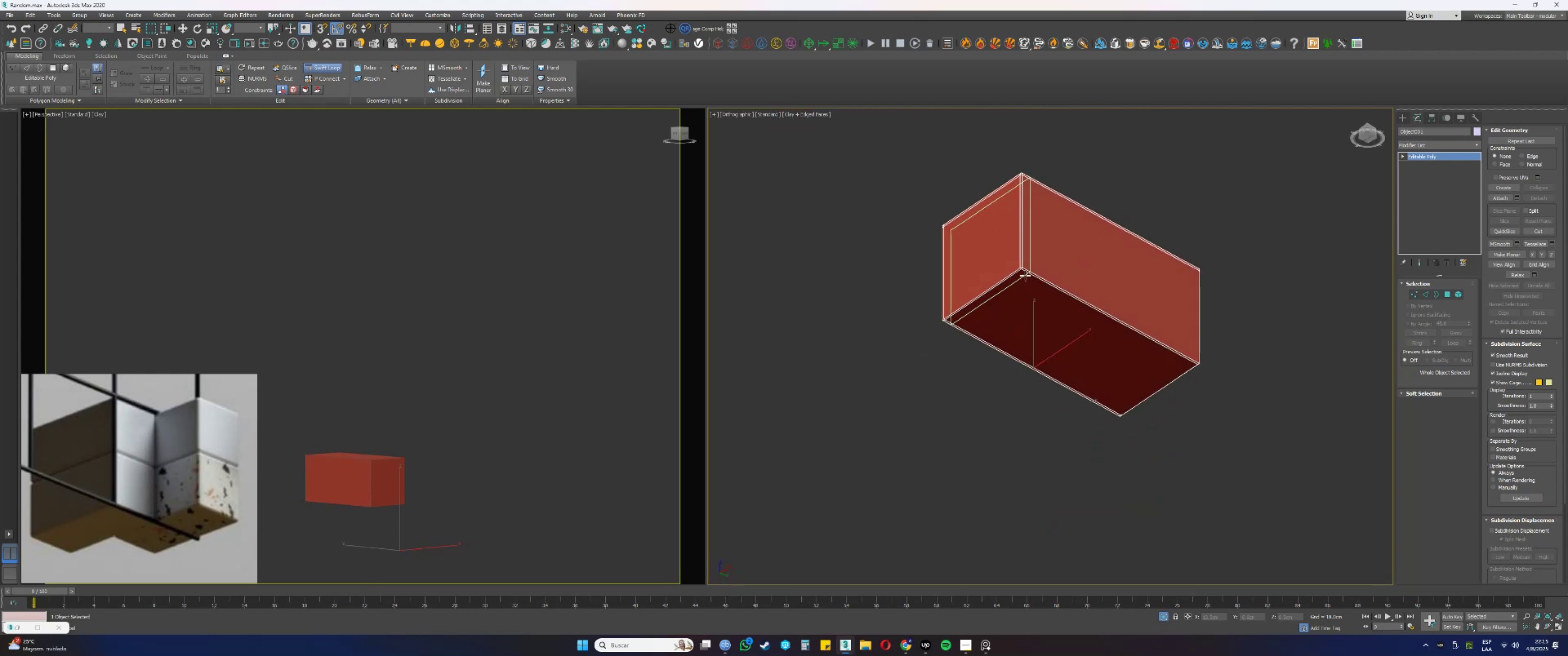 
scroll: coordinate [1011, 254], scroll_direction: up, amount: 5.0
 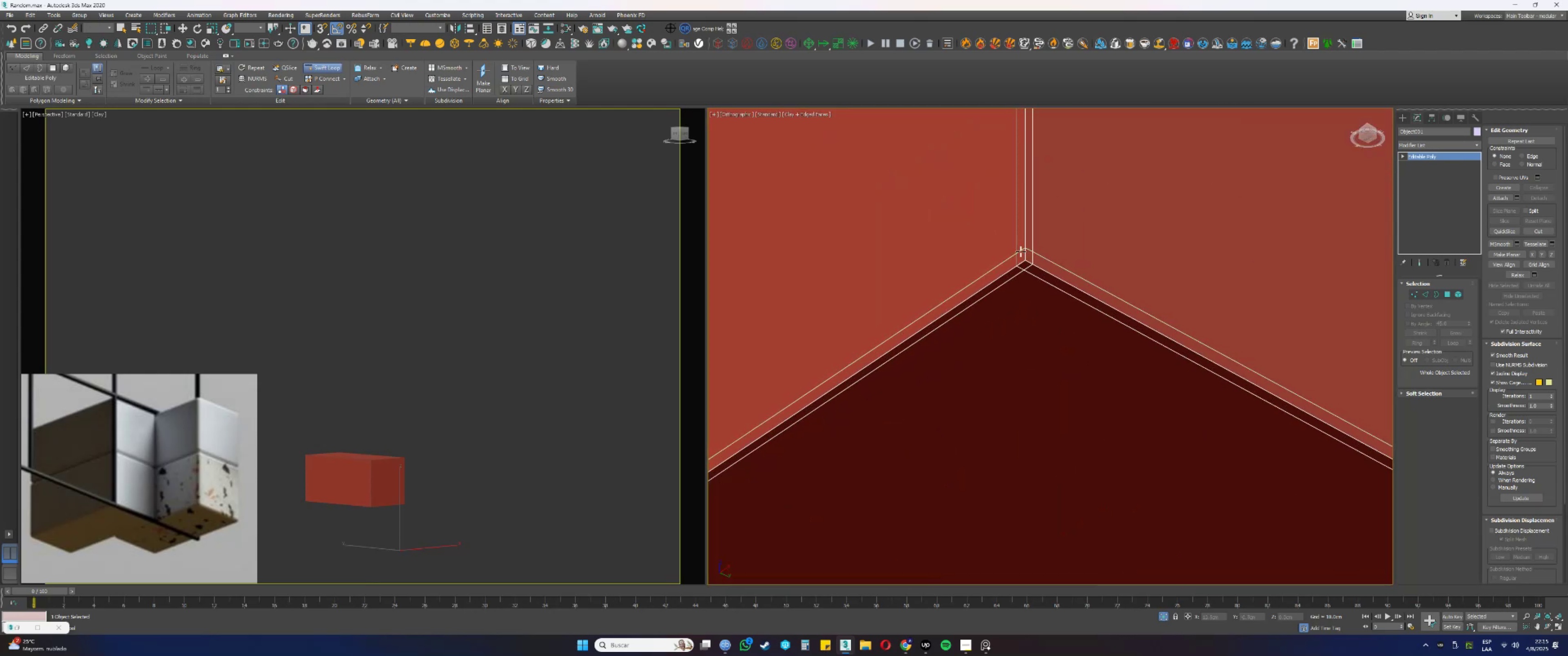 
left_click([1021, 251])
 